 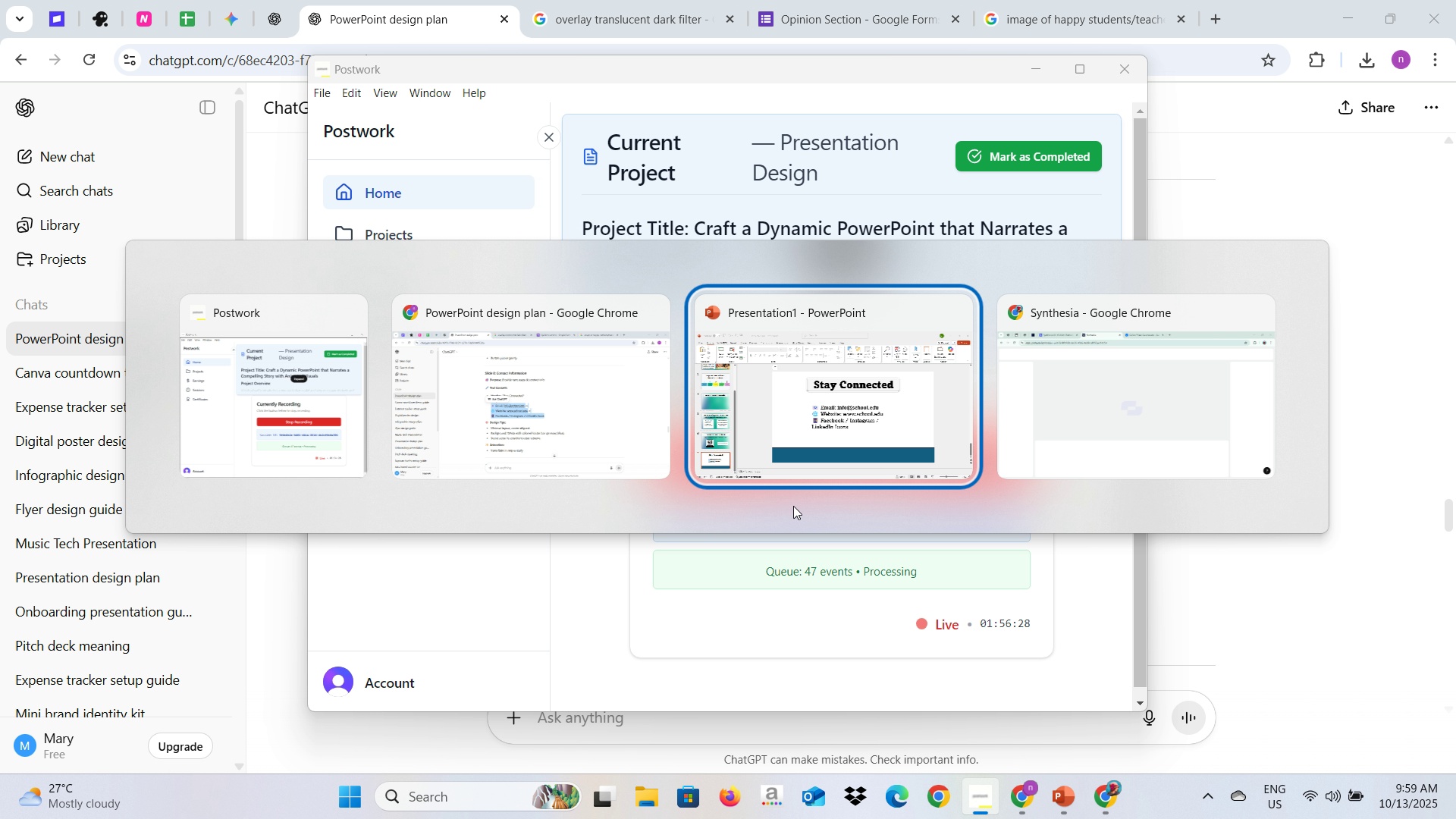 
key(Alt+Tab)
 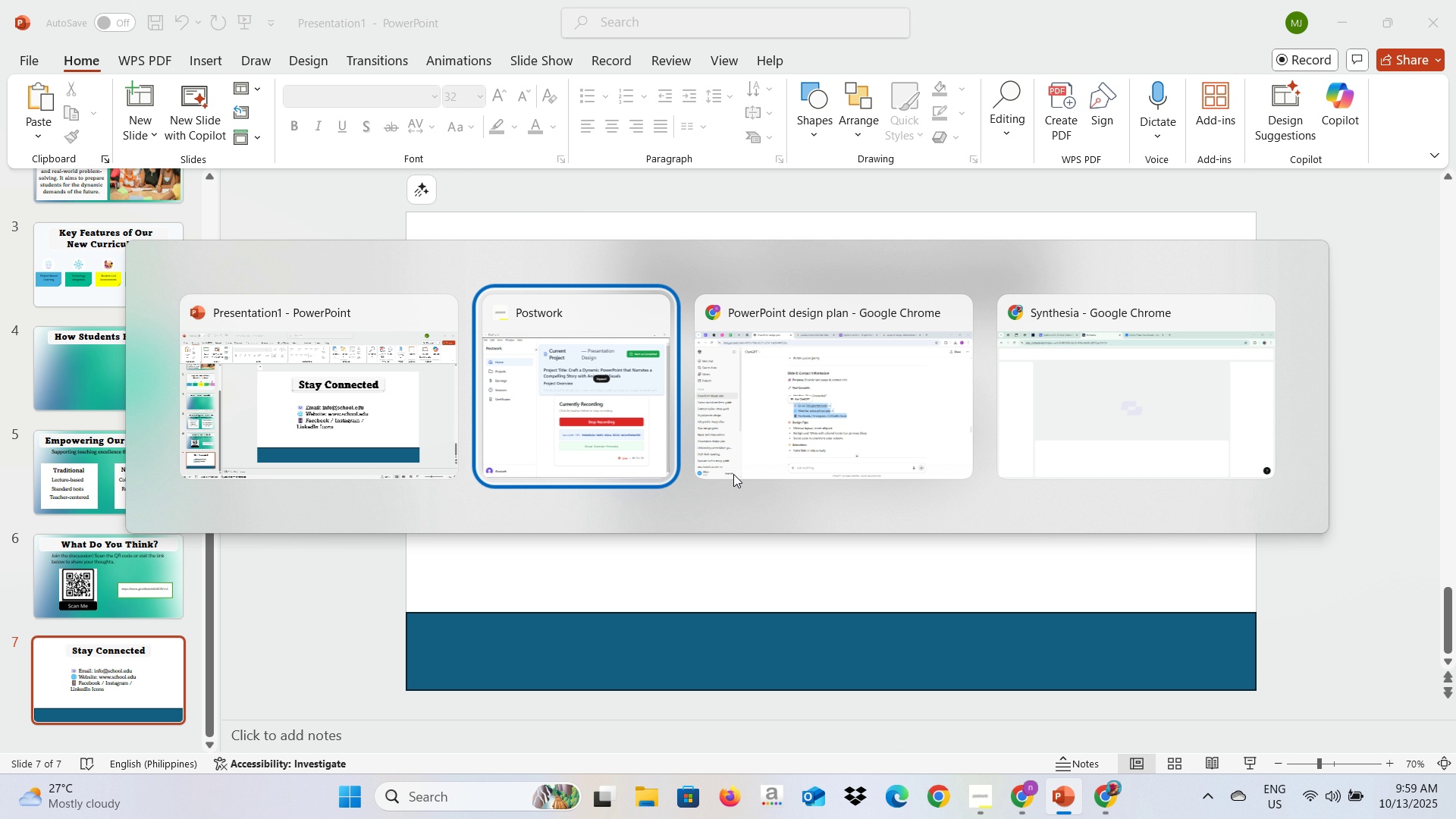 
key(Alt+Tab)
 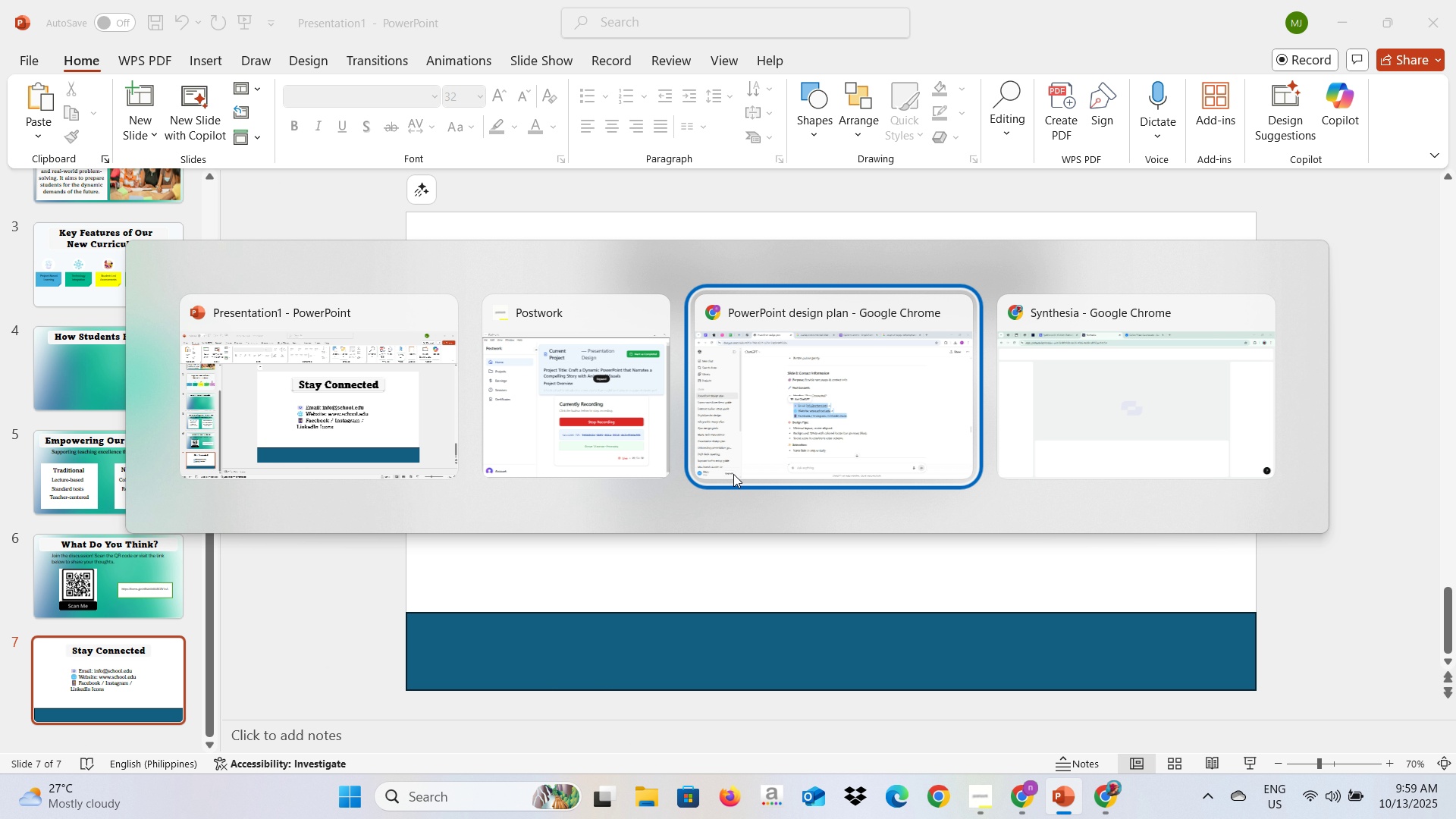 
key(Alt+Tab)
 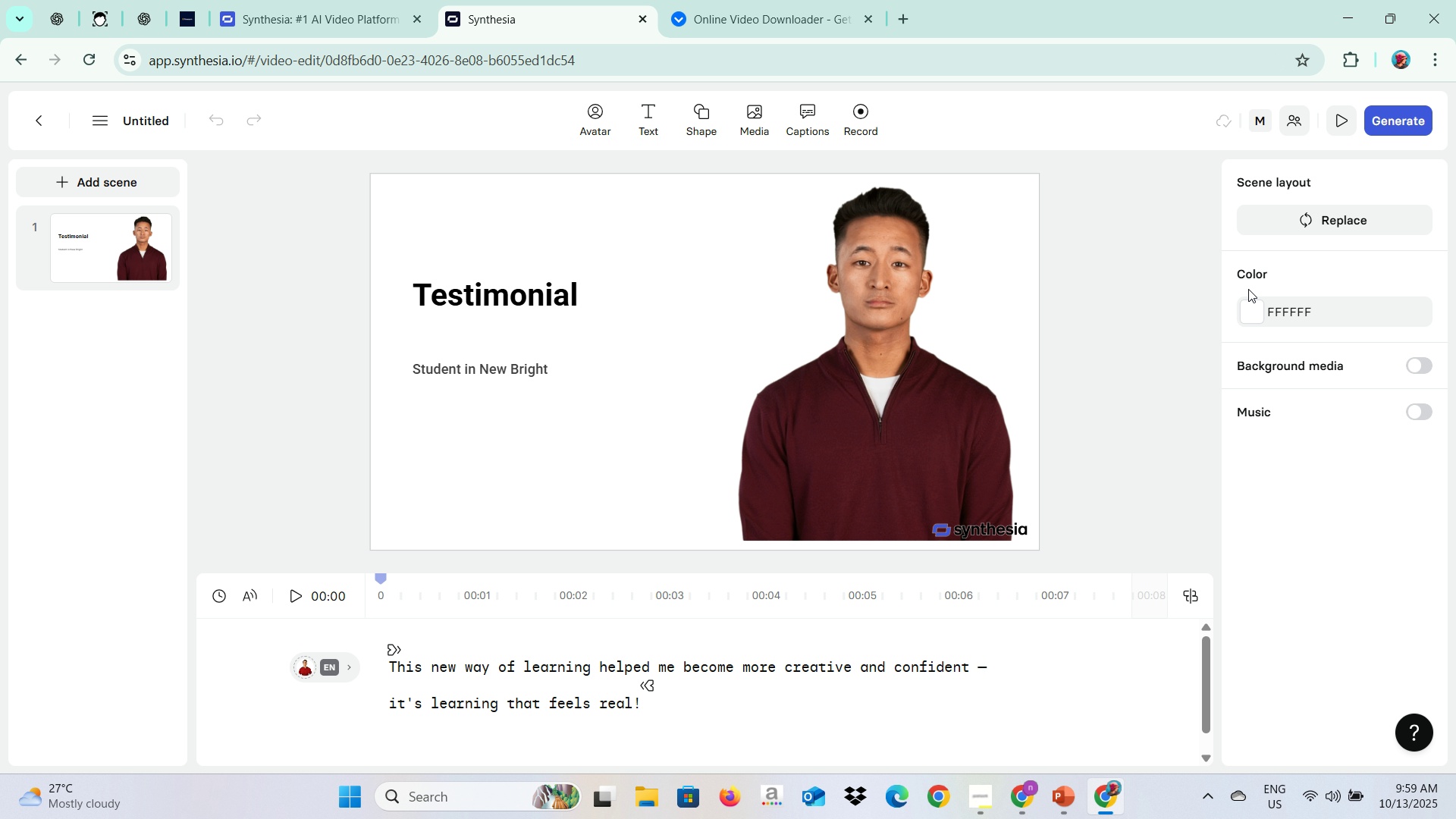 
left_click([971, 389])
 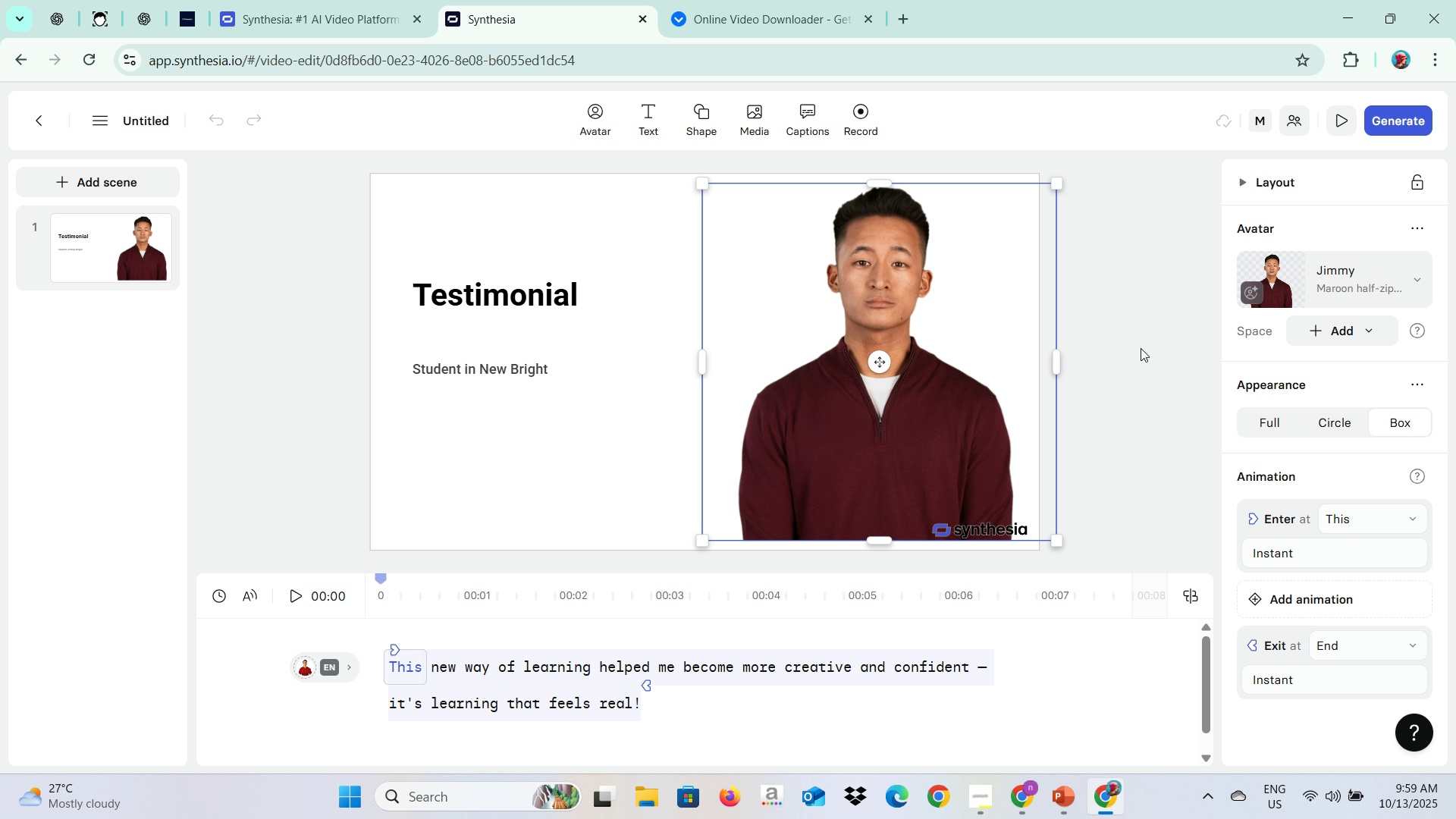 
mouse_move([1321, 334])
 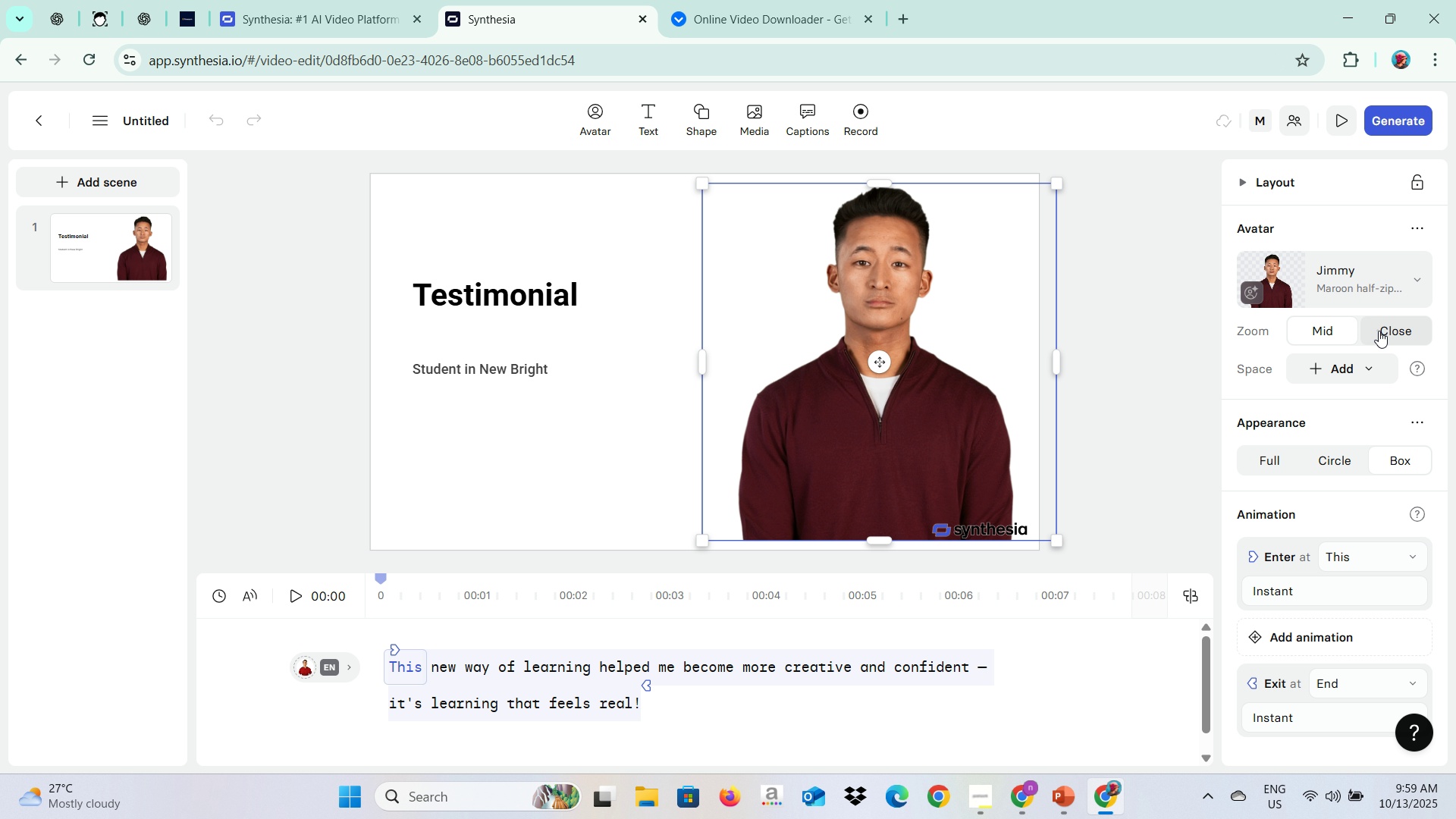 
left_click([1379, 331])
 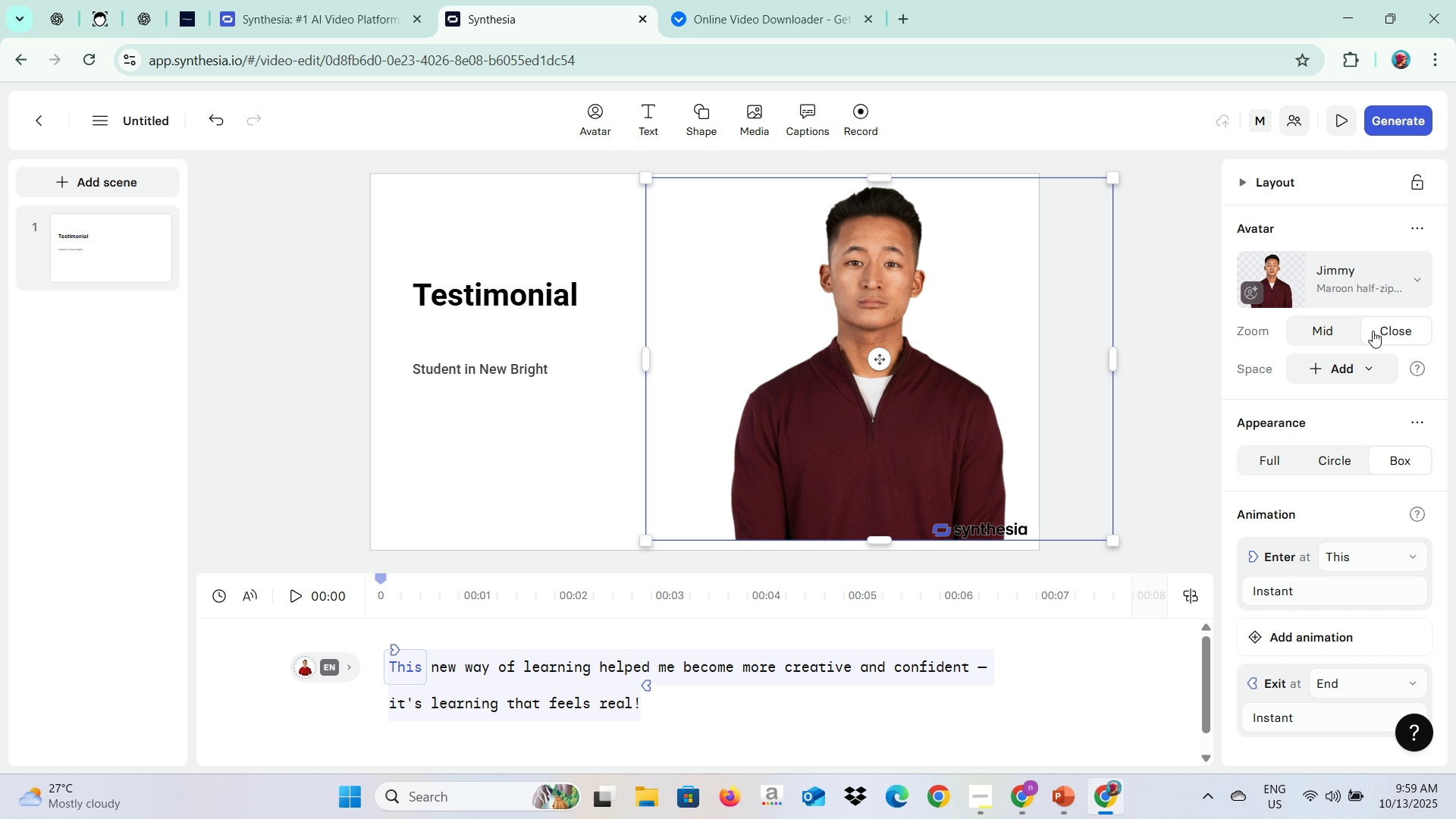 
left_click([1310, 332])
 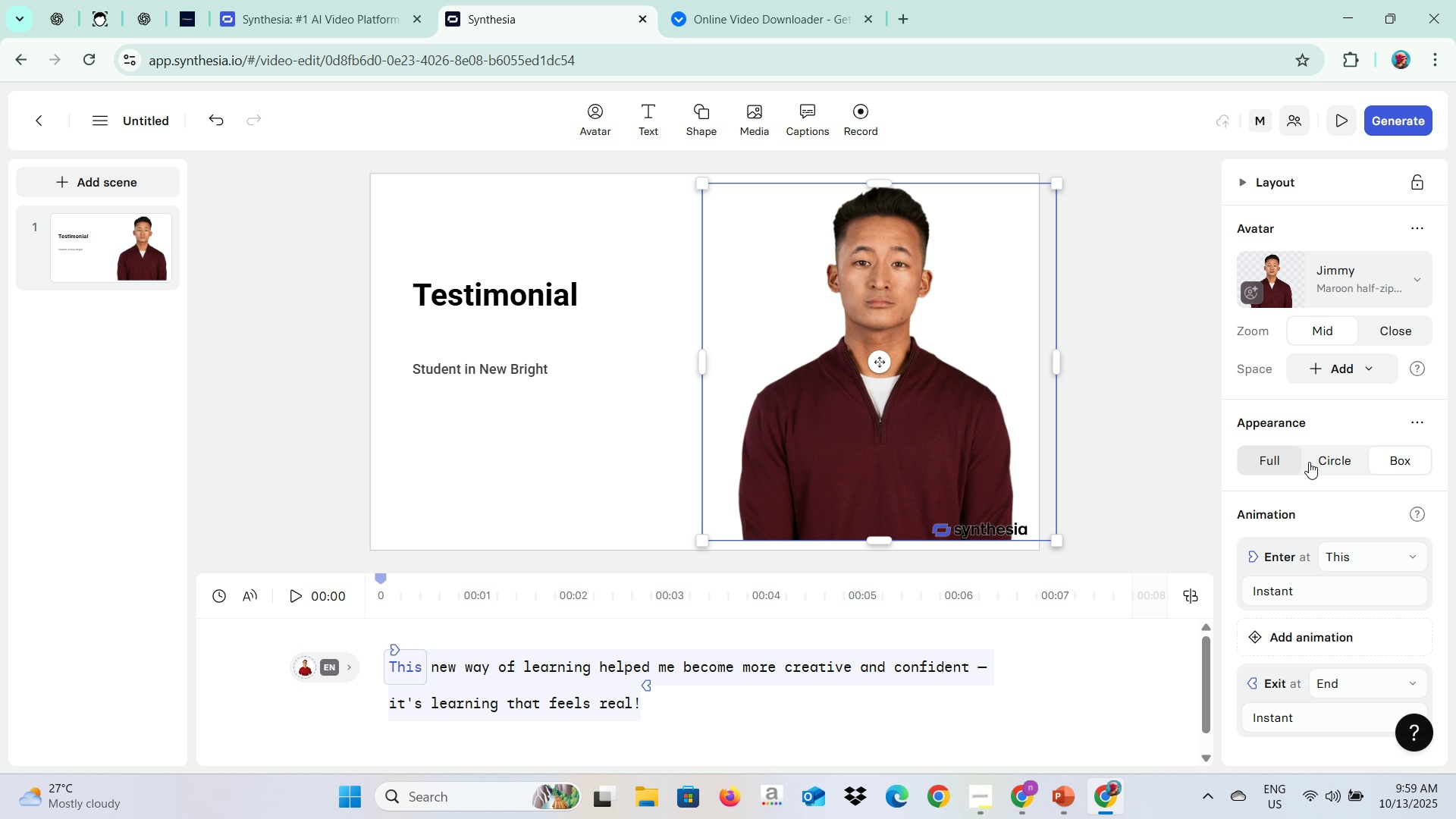 
left_click([1329, 461])
 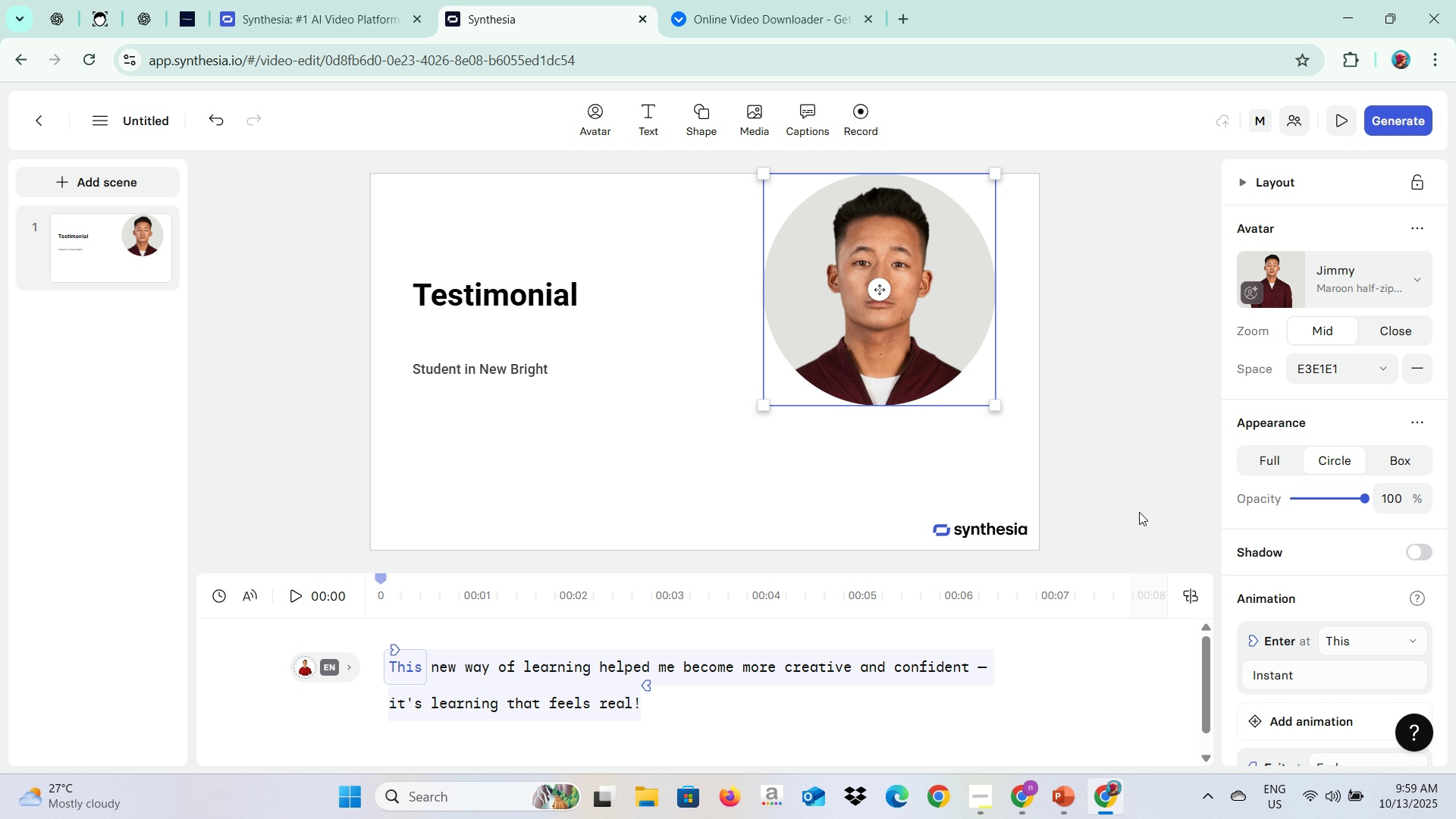 
left_click([1139, 512])
 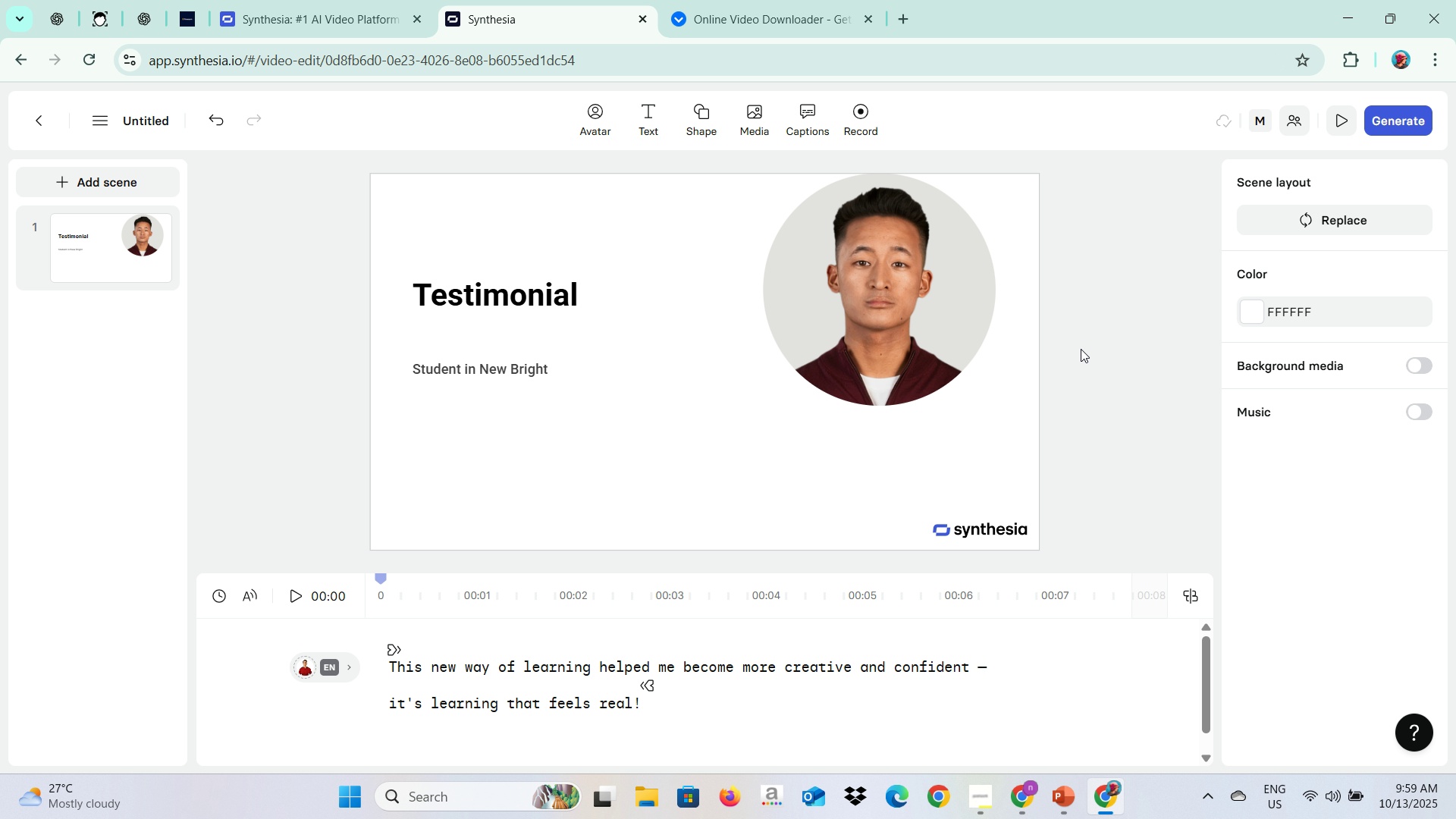 
left_click([907, 309])
 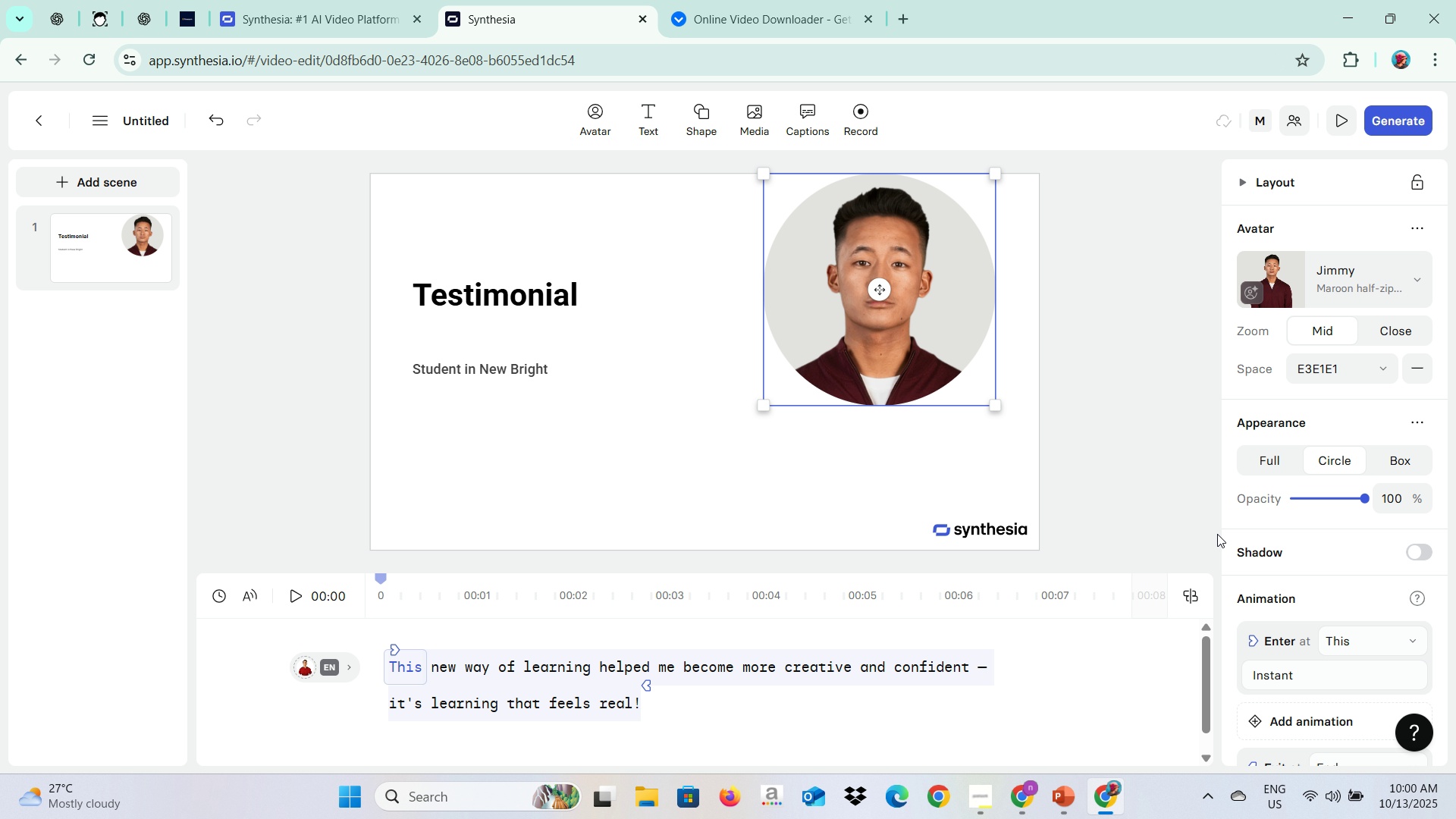 
scroll: coordinate [1280, 531], scroll_direction: down, amount: 3.0
 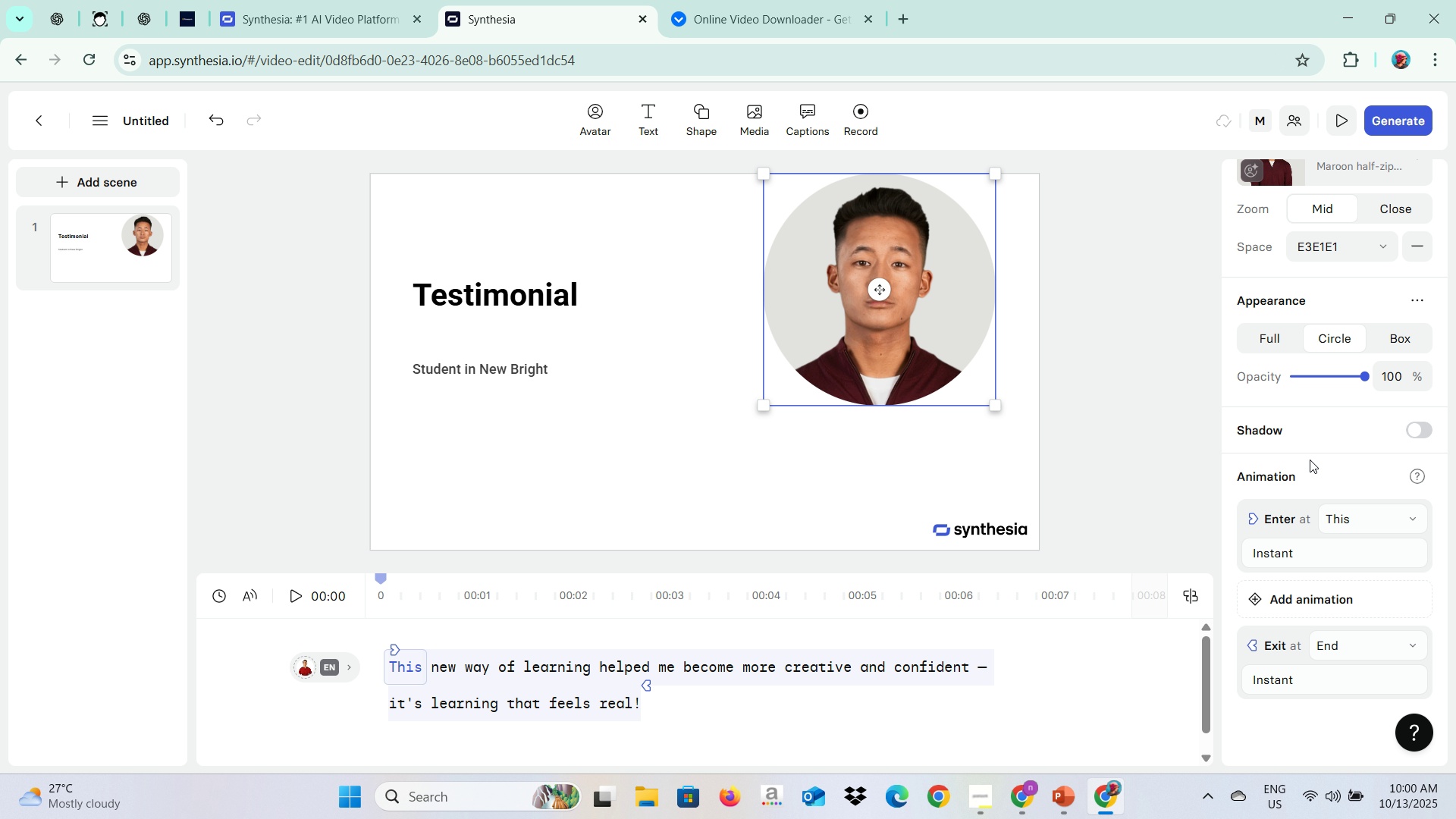 
scroll: coordinate [1313, 461], scroll_direction: up, amount: 2.0
 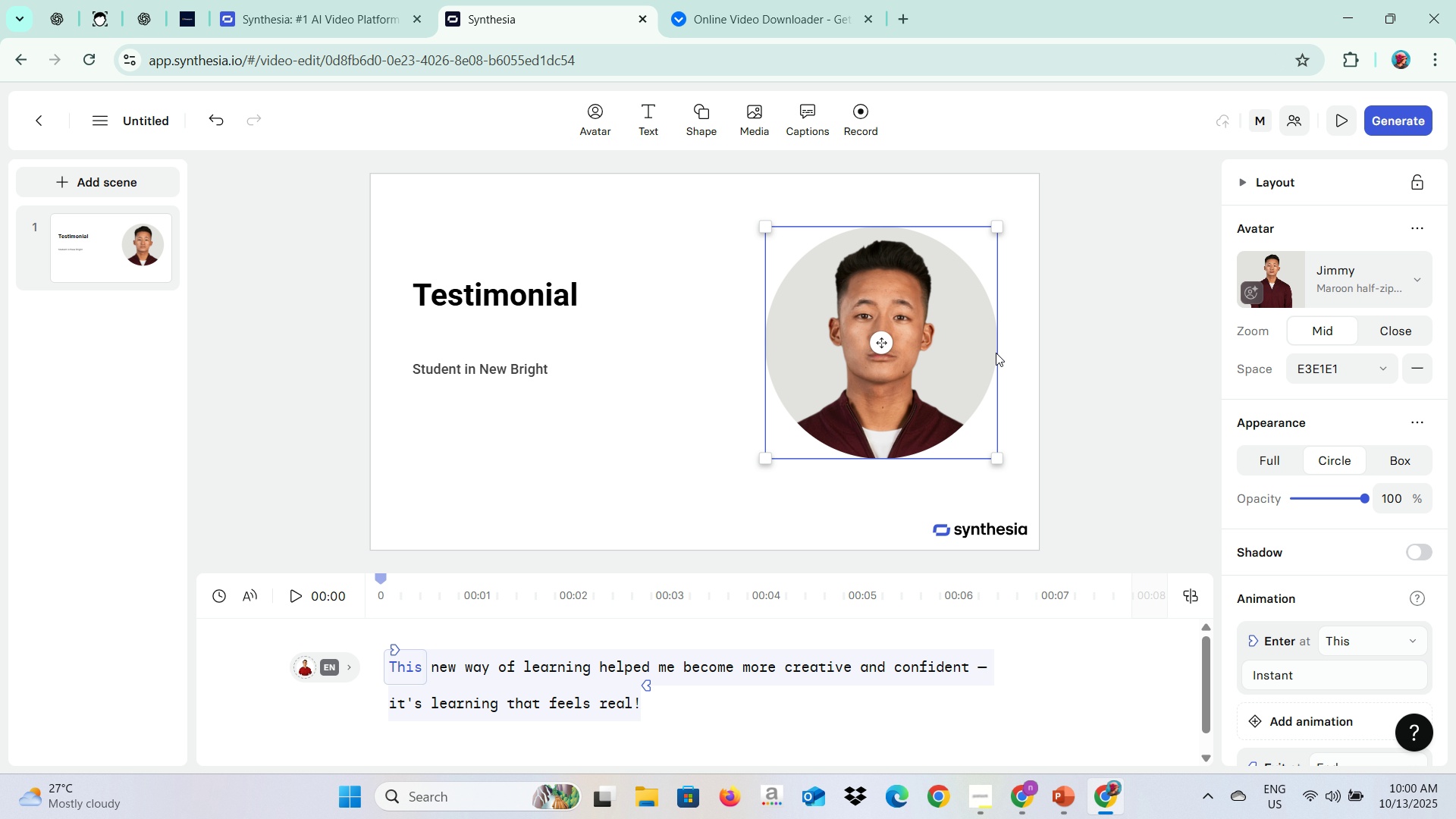 
wait(7.71)
 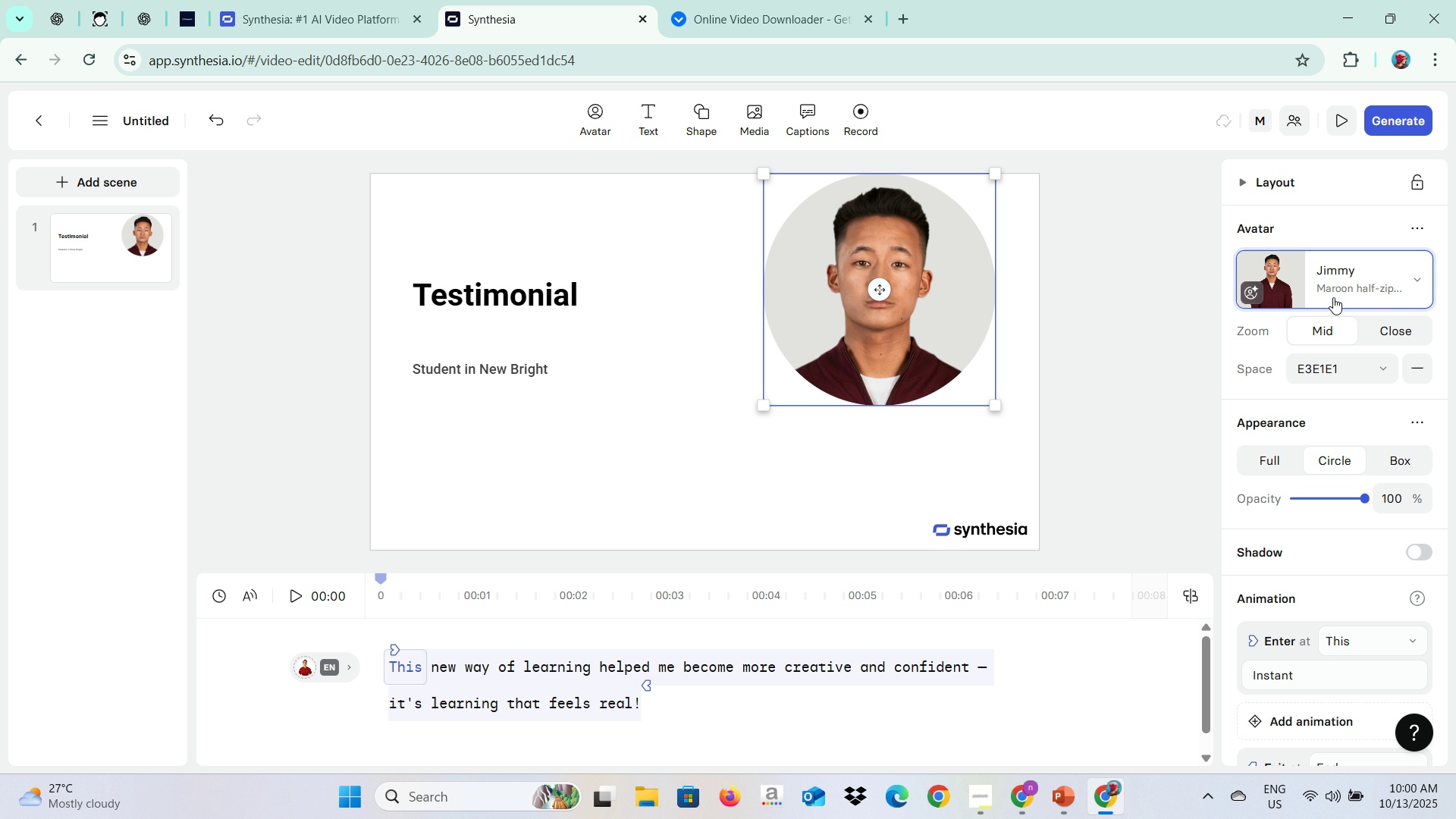 
left_click([1335, 126])
 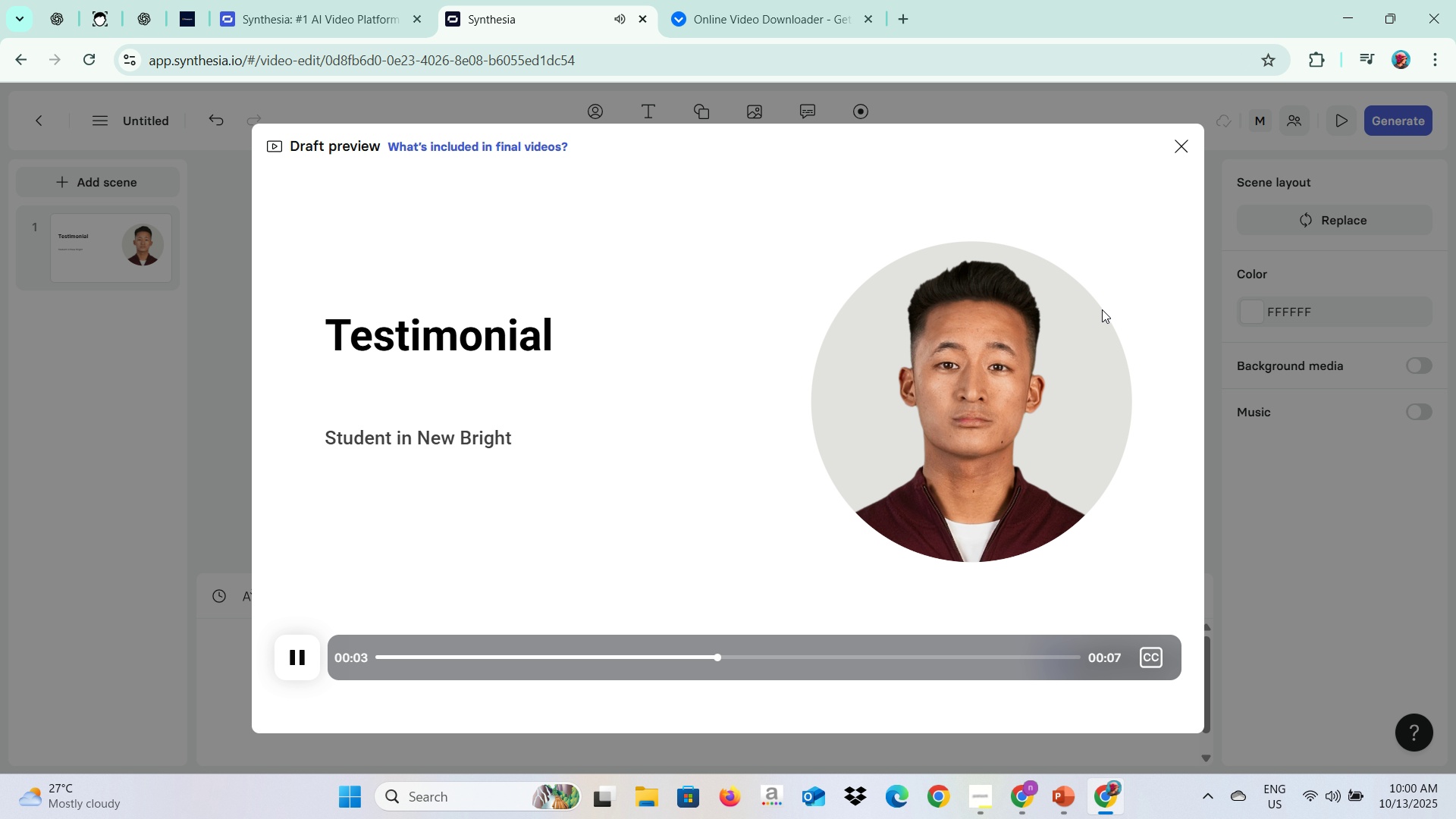 
wait(7.79)
 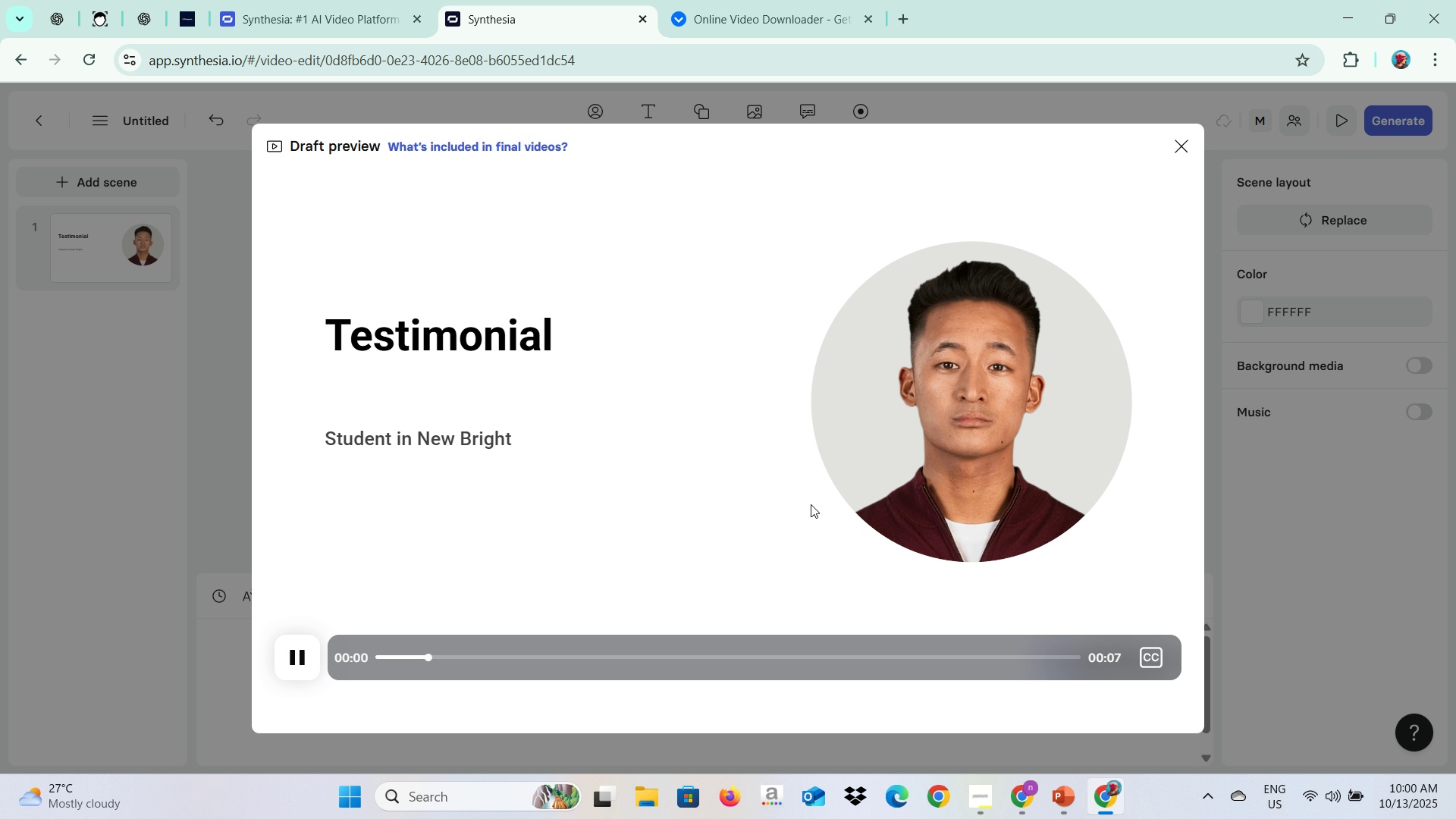 
left_click([1142, 654])
 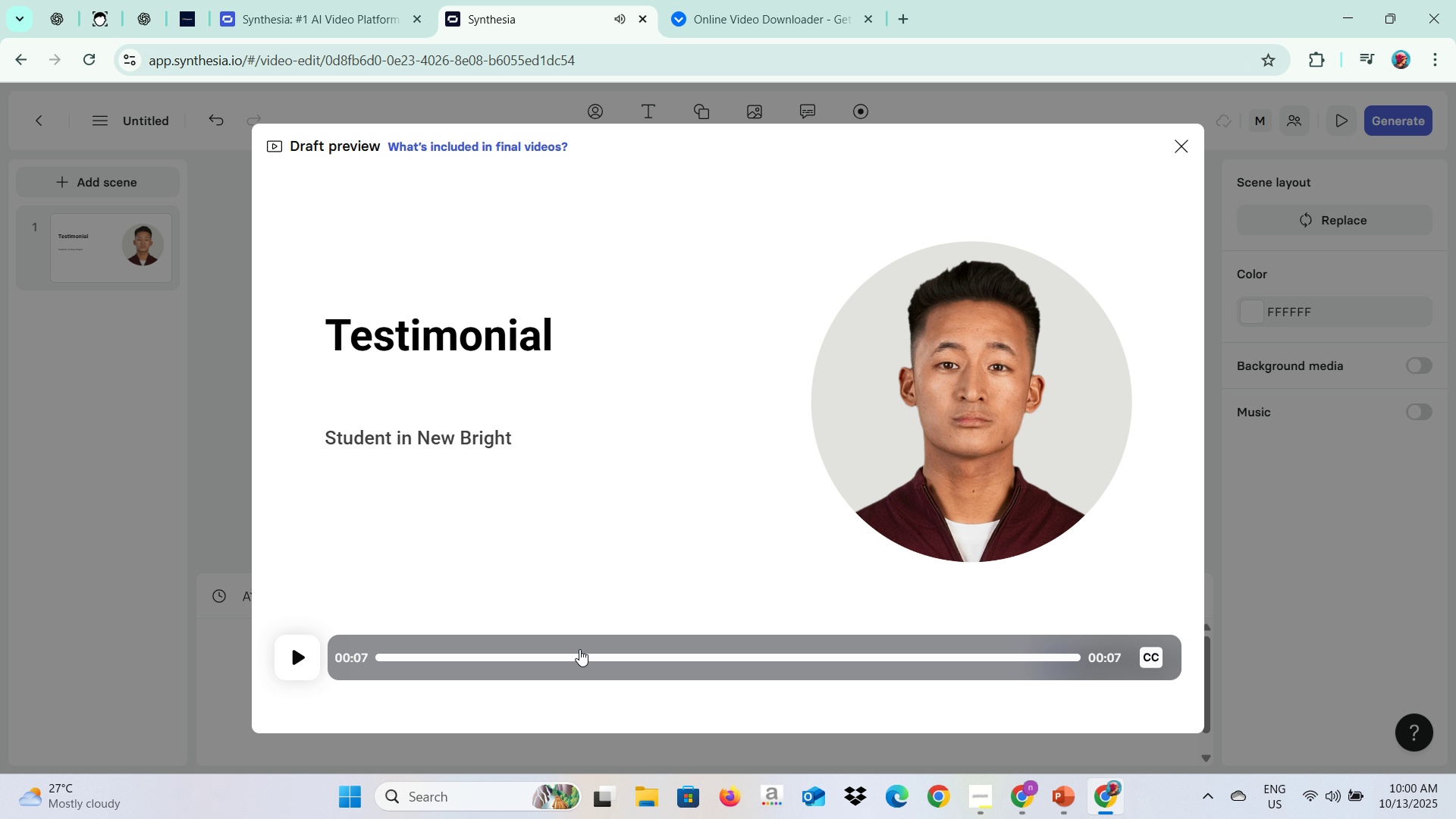 
wait(5.63)
 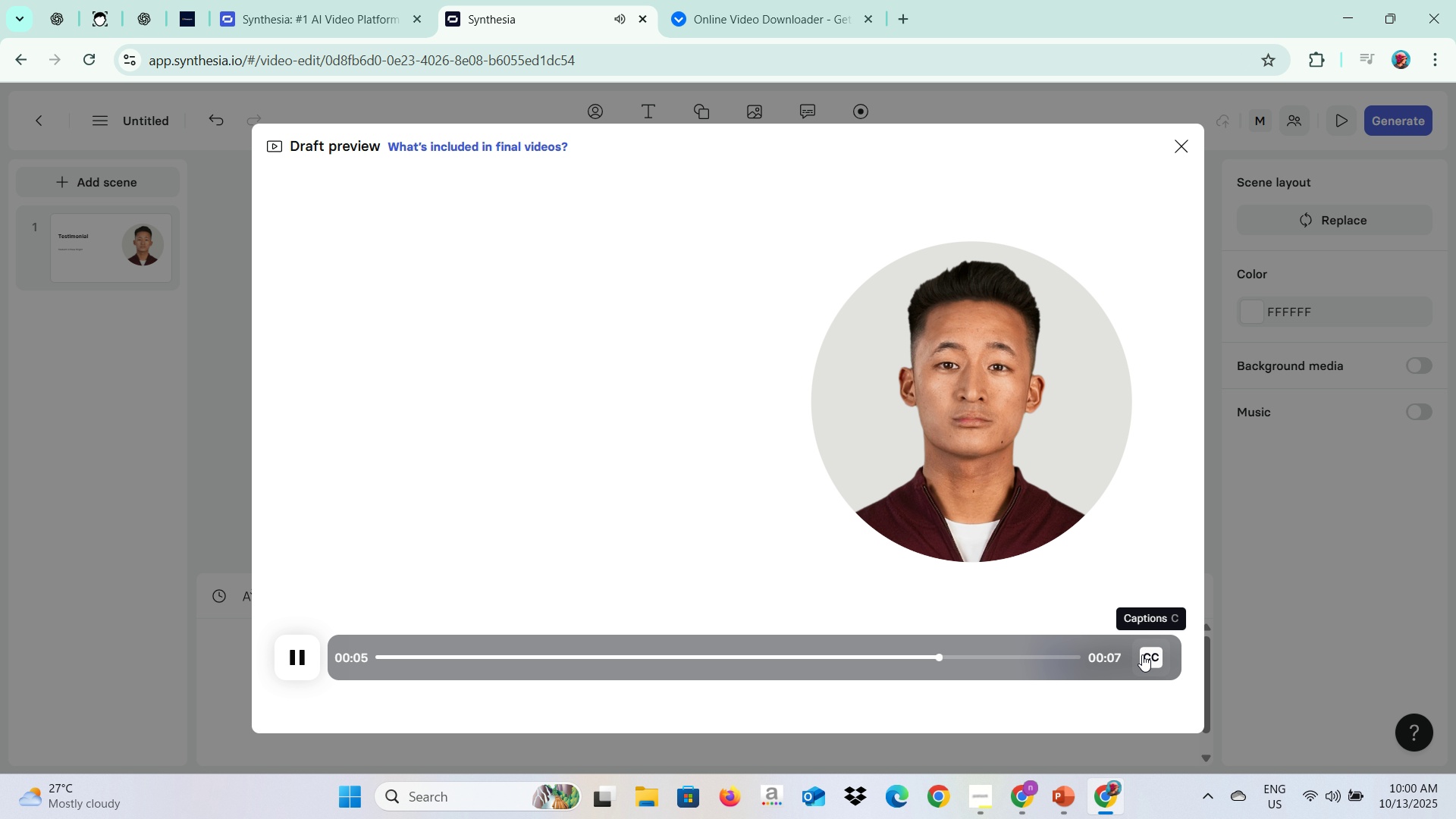 
left_click([300, 661])
 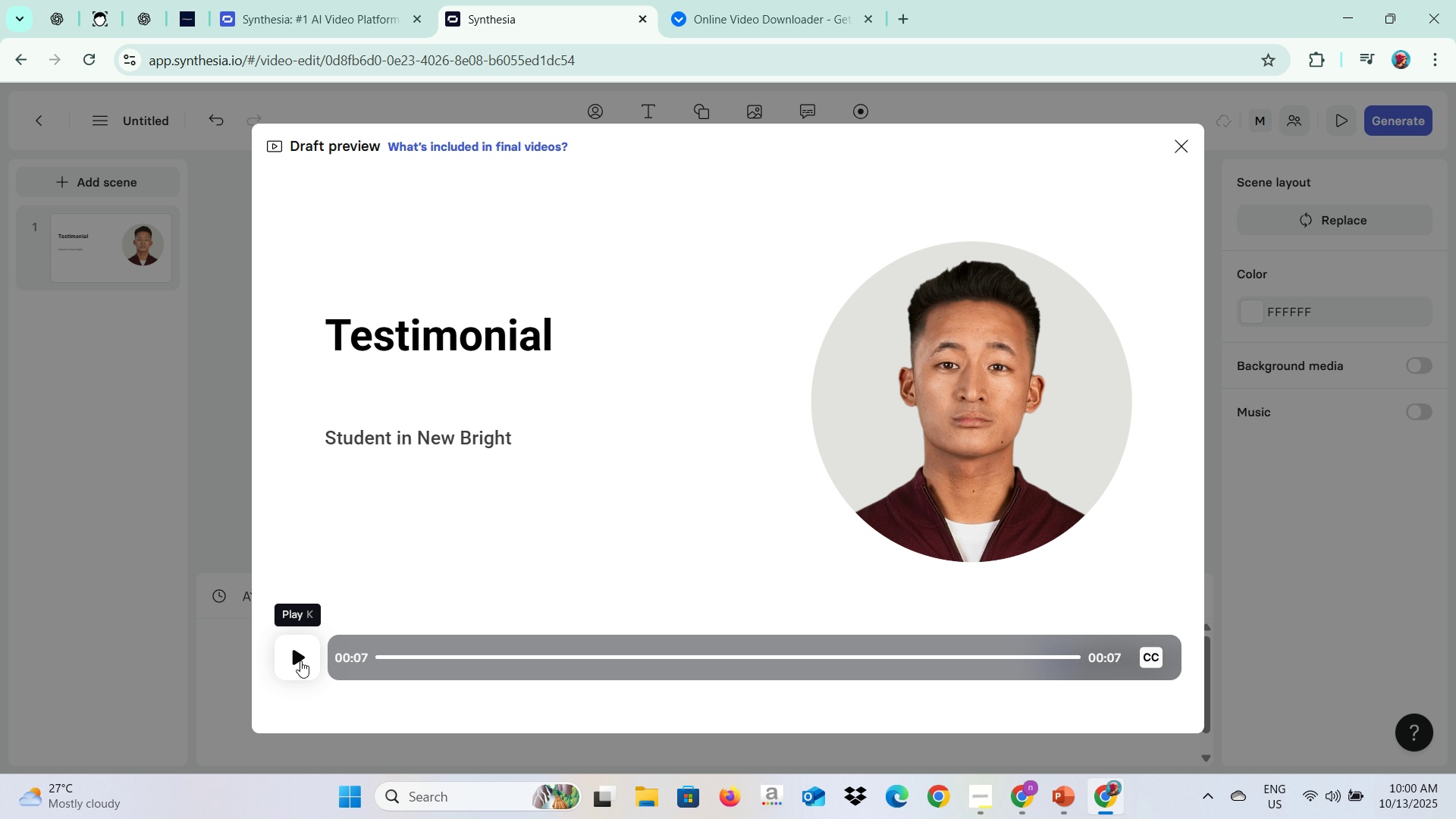 
left_click([300, 661])
 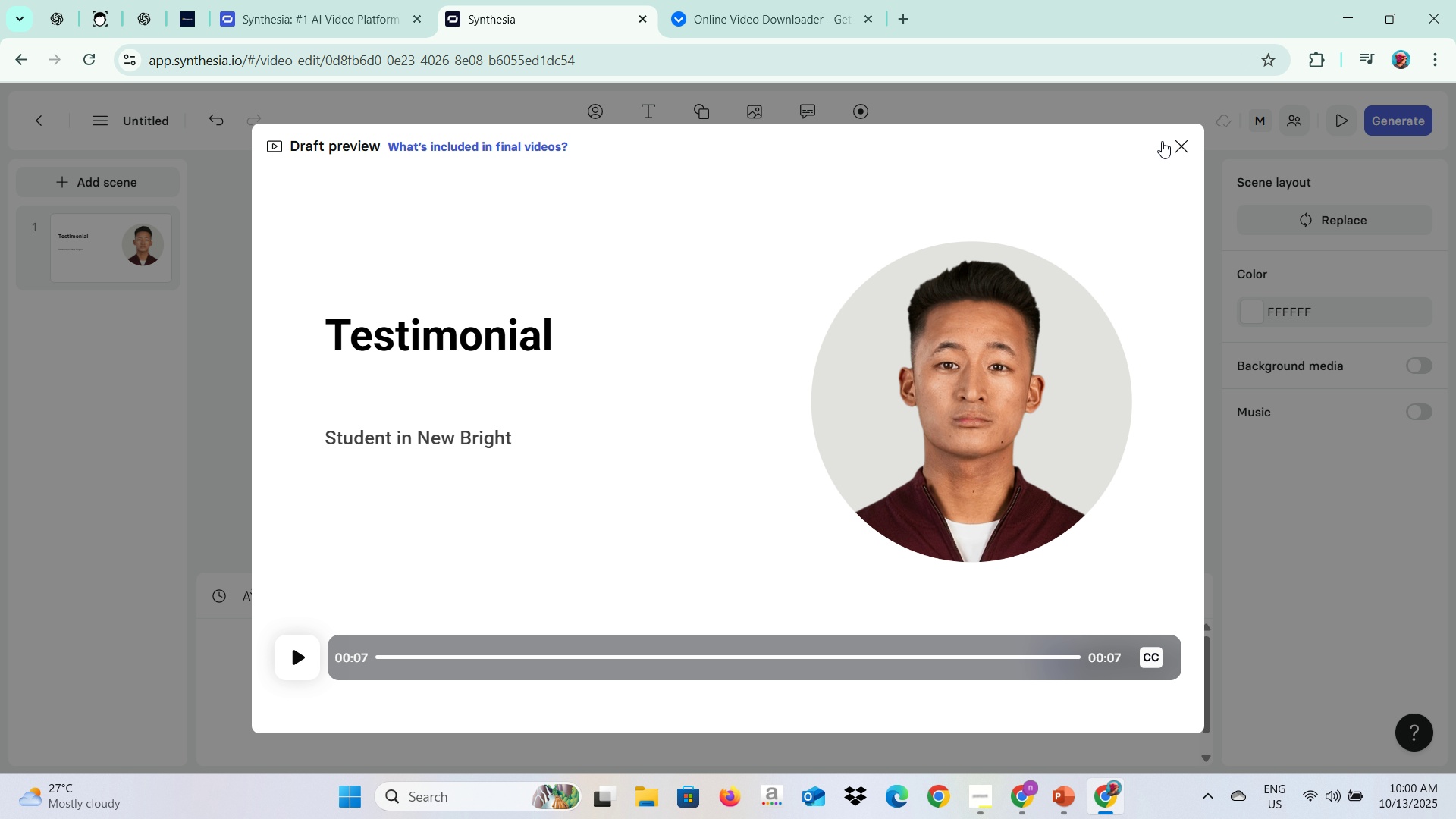 
left_click([1169, 143])
 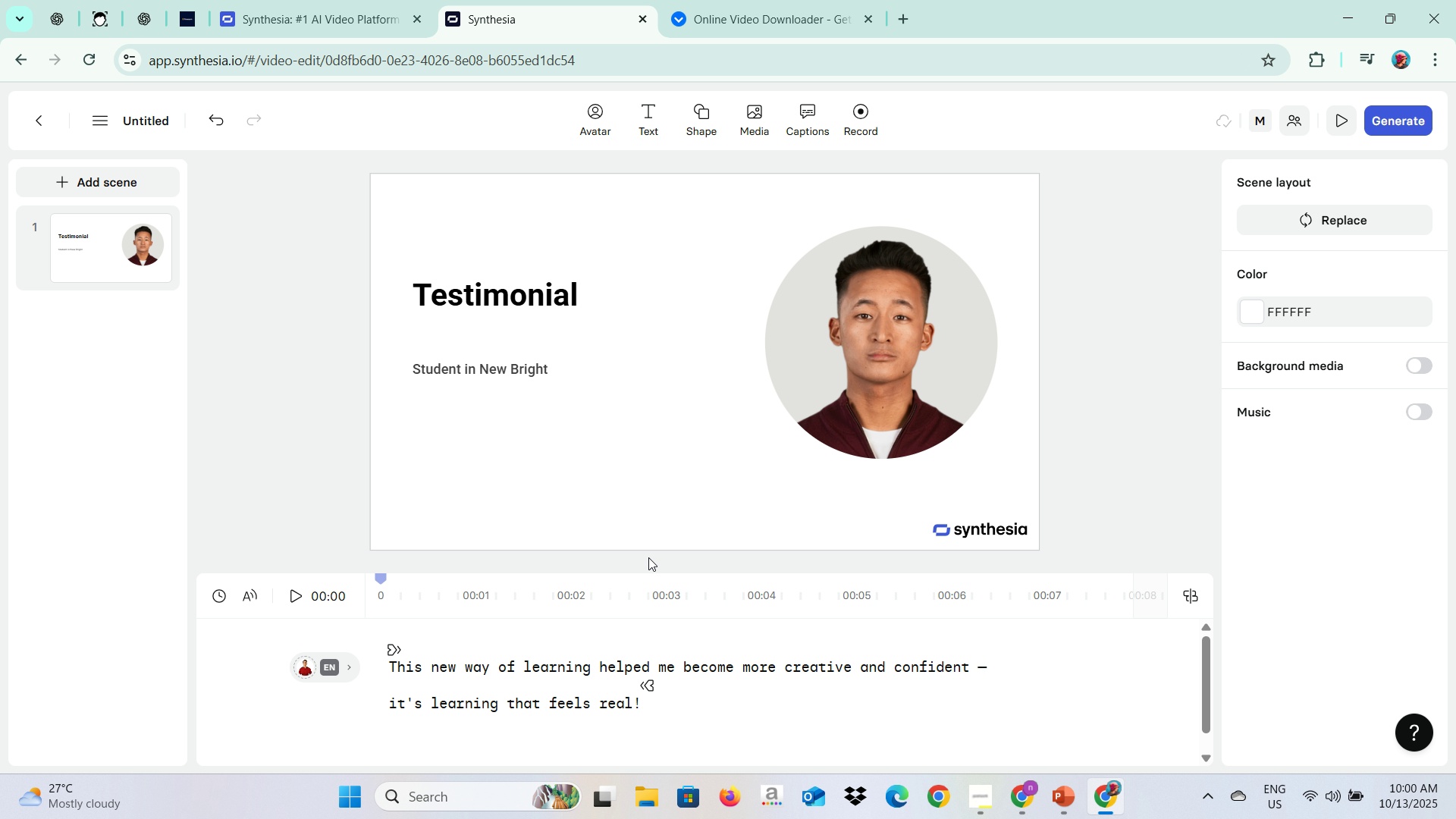 
scroll: coordinate [648, 557], scroll_direction: down, amount: 2.0
 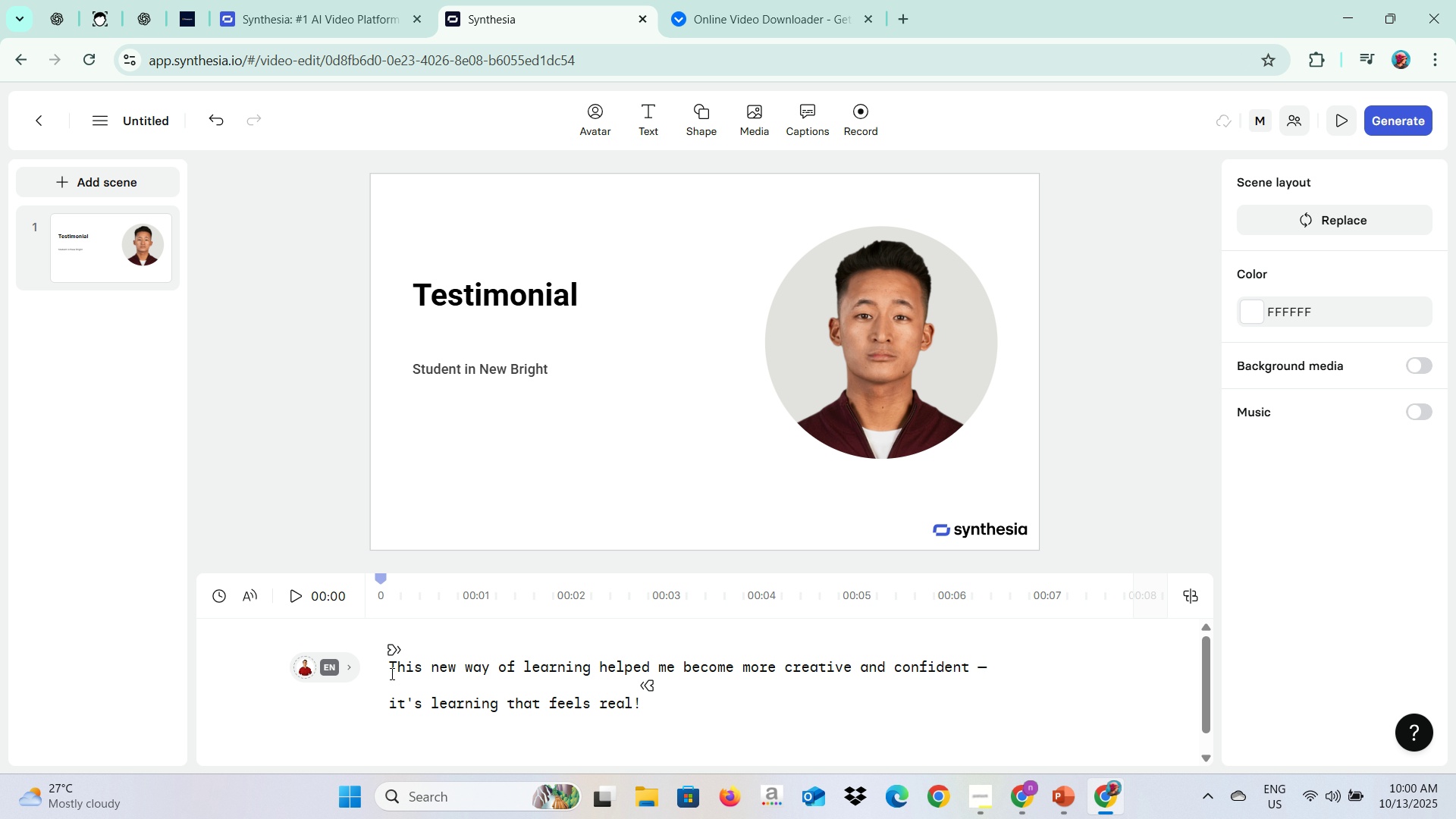 
left_click([391, 670])
 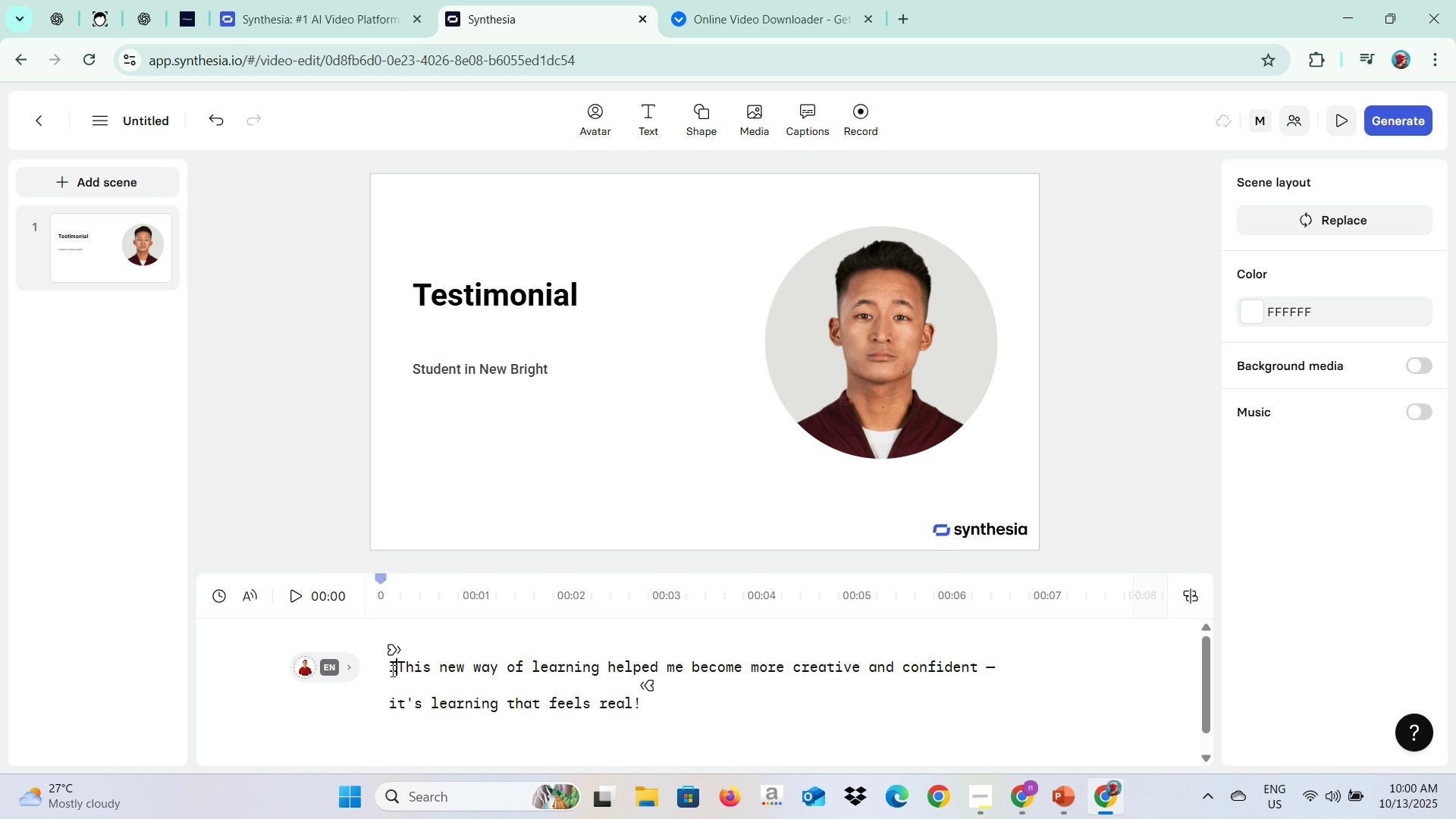 
type(In )
key(Backspace)
key(Backspace)
key(Backspace)
key(Backspace)
 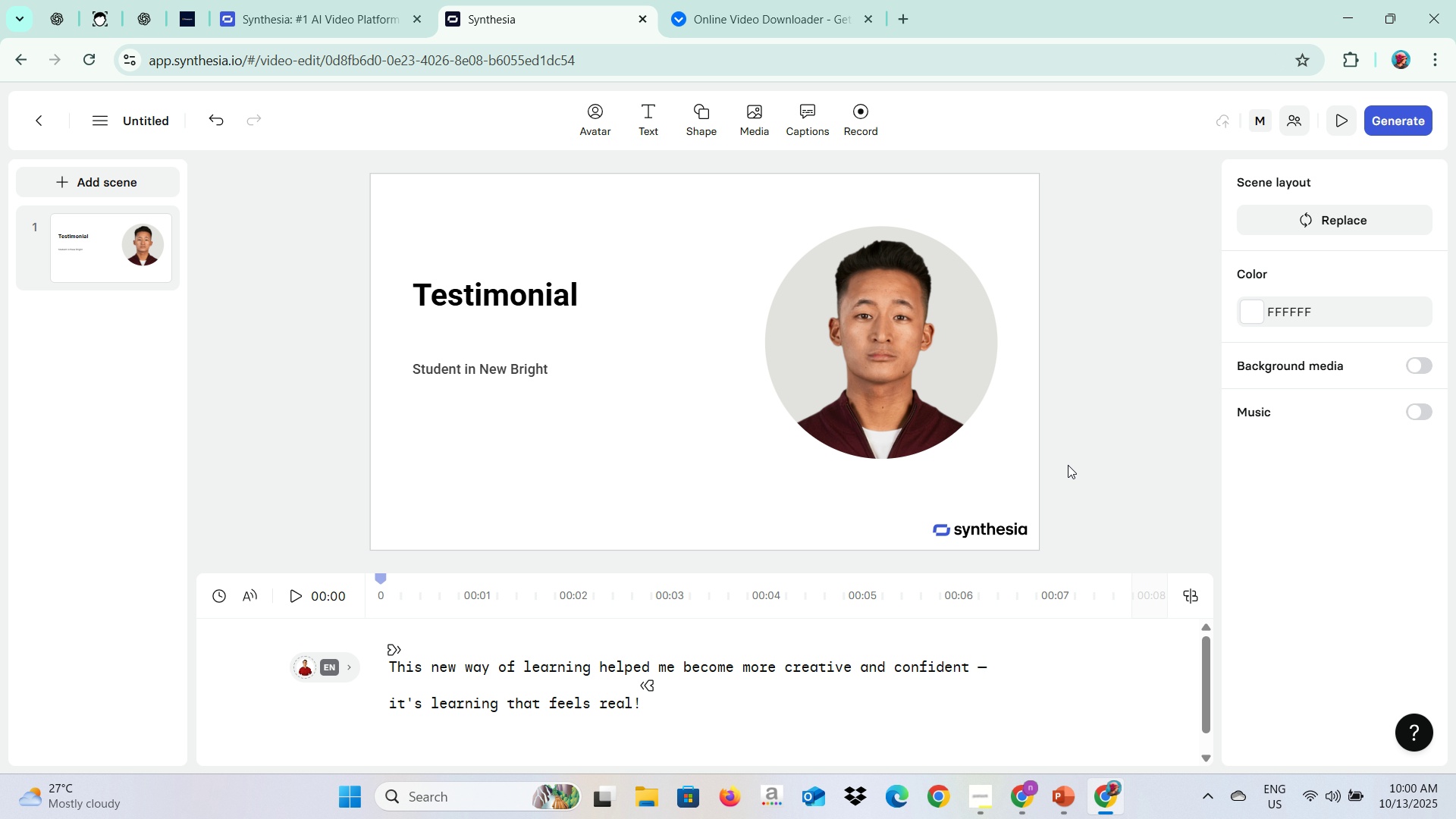 
left_click([1097, 442])
 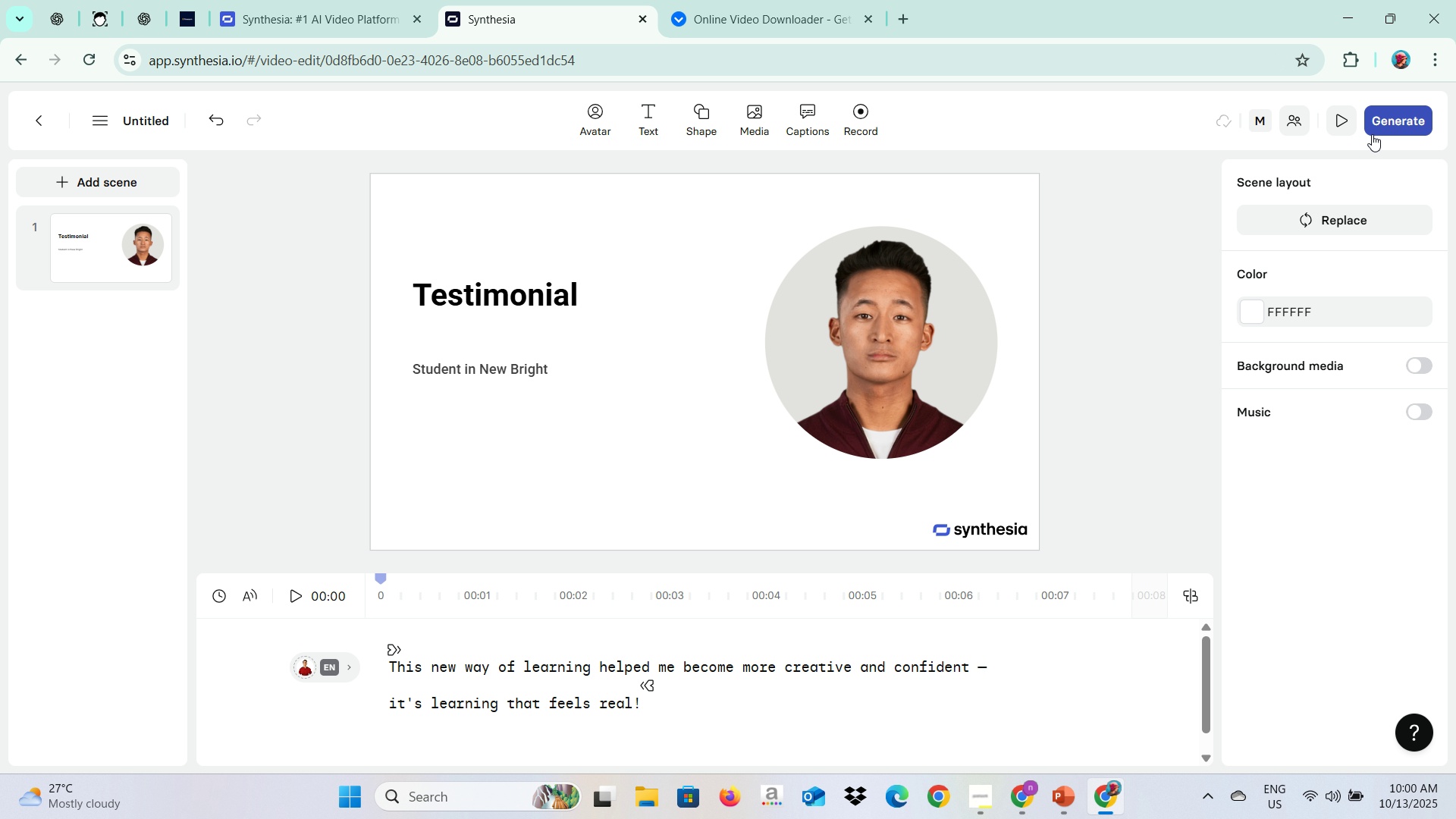 
left_click([1345, 124])
 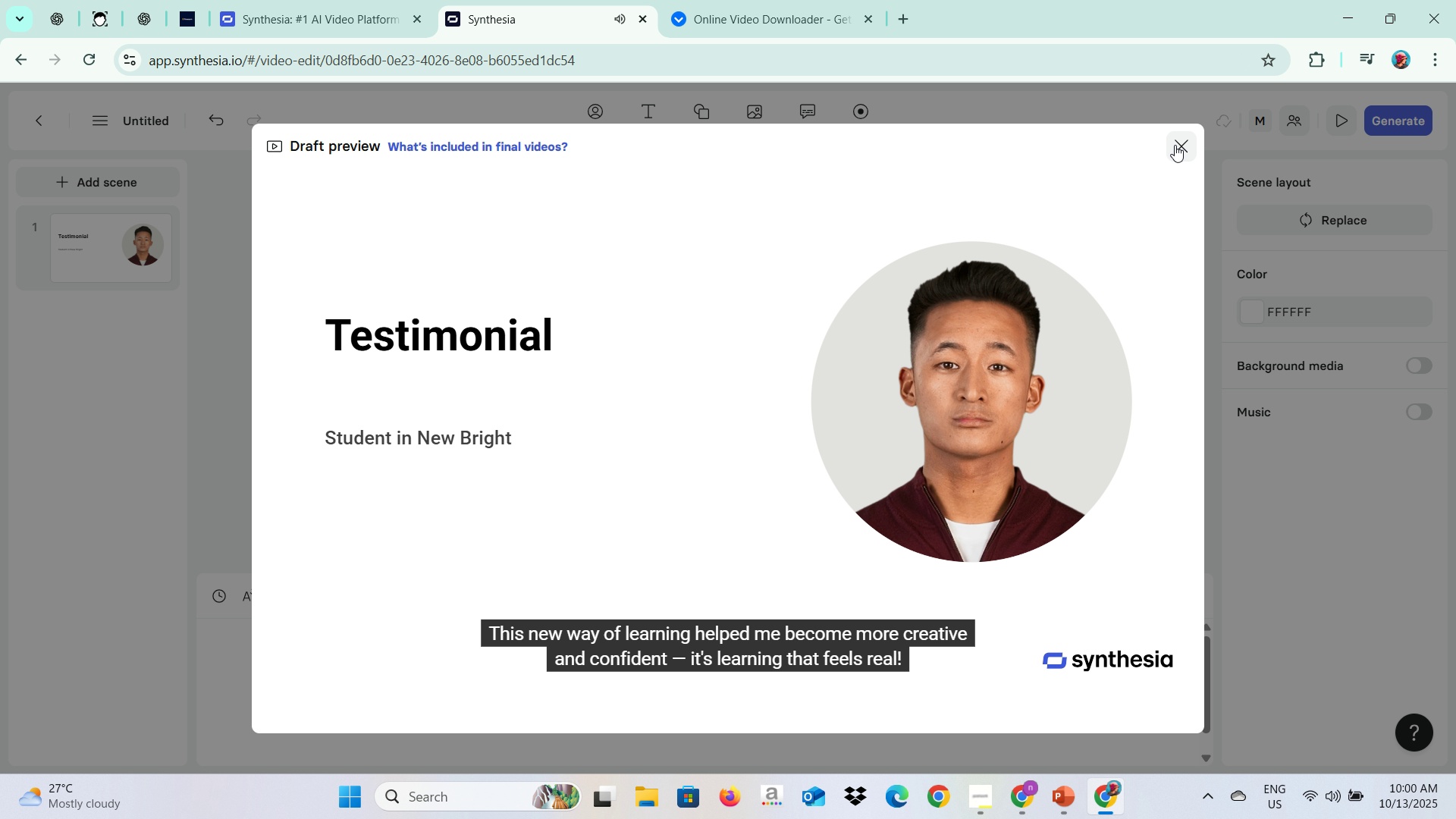 
wait(6.41)
 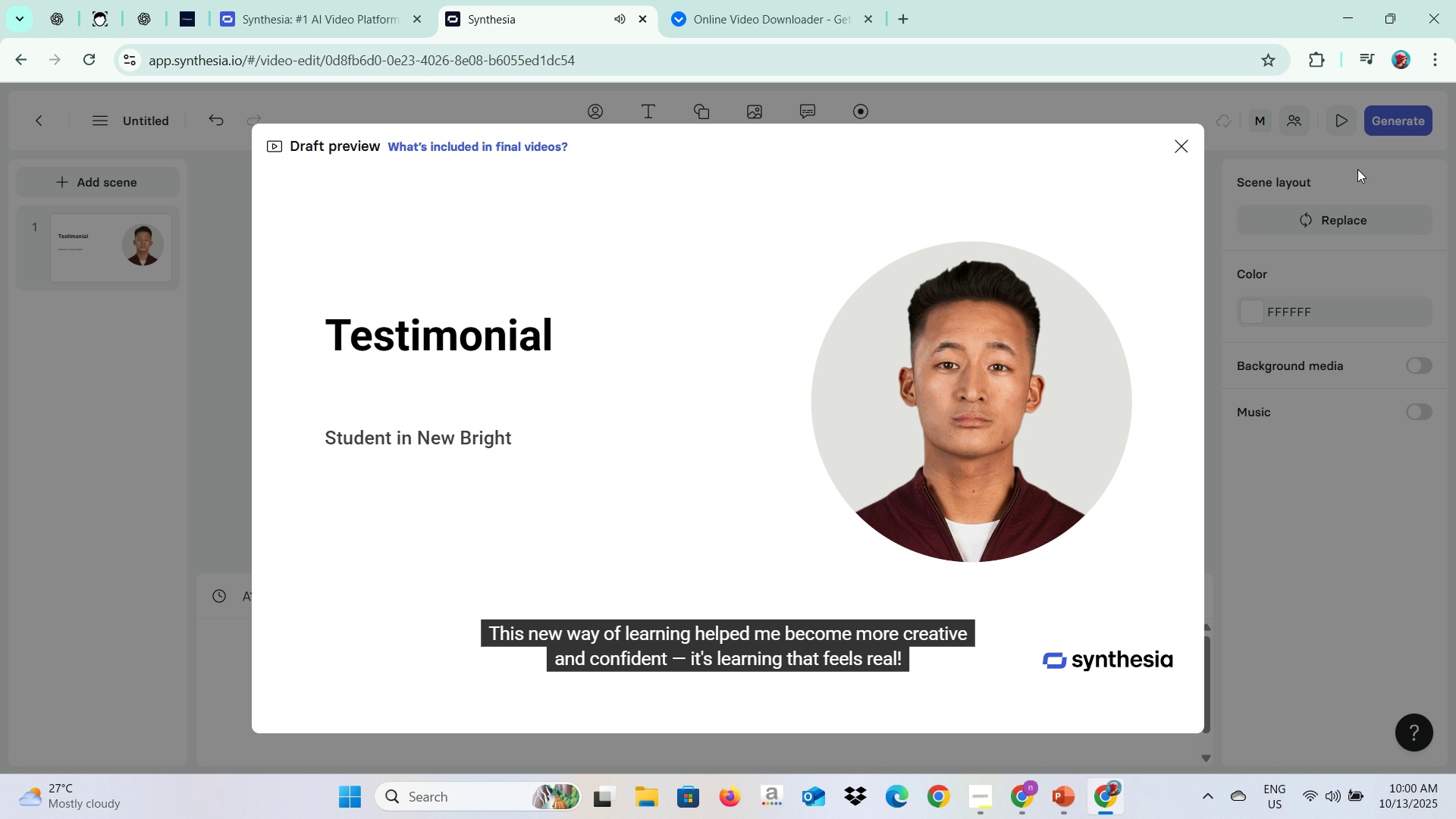 
left_click([1175, 145])
 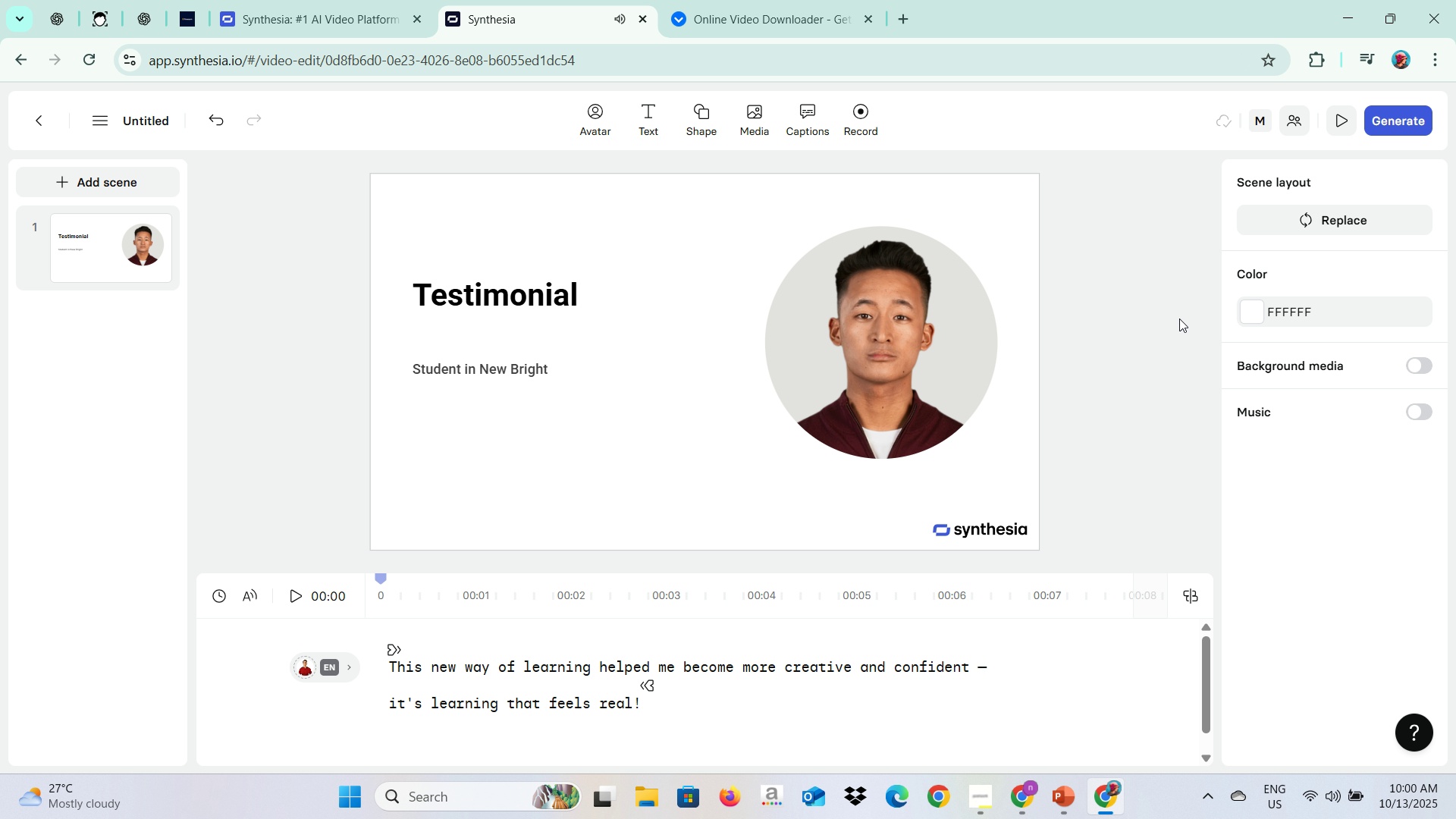 
left_click([1182, 318])
 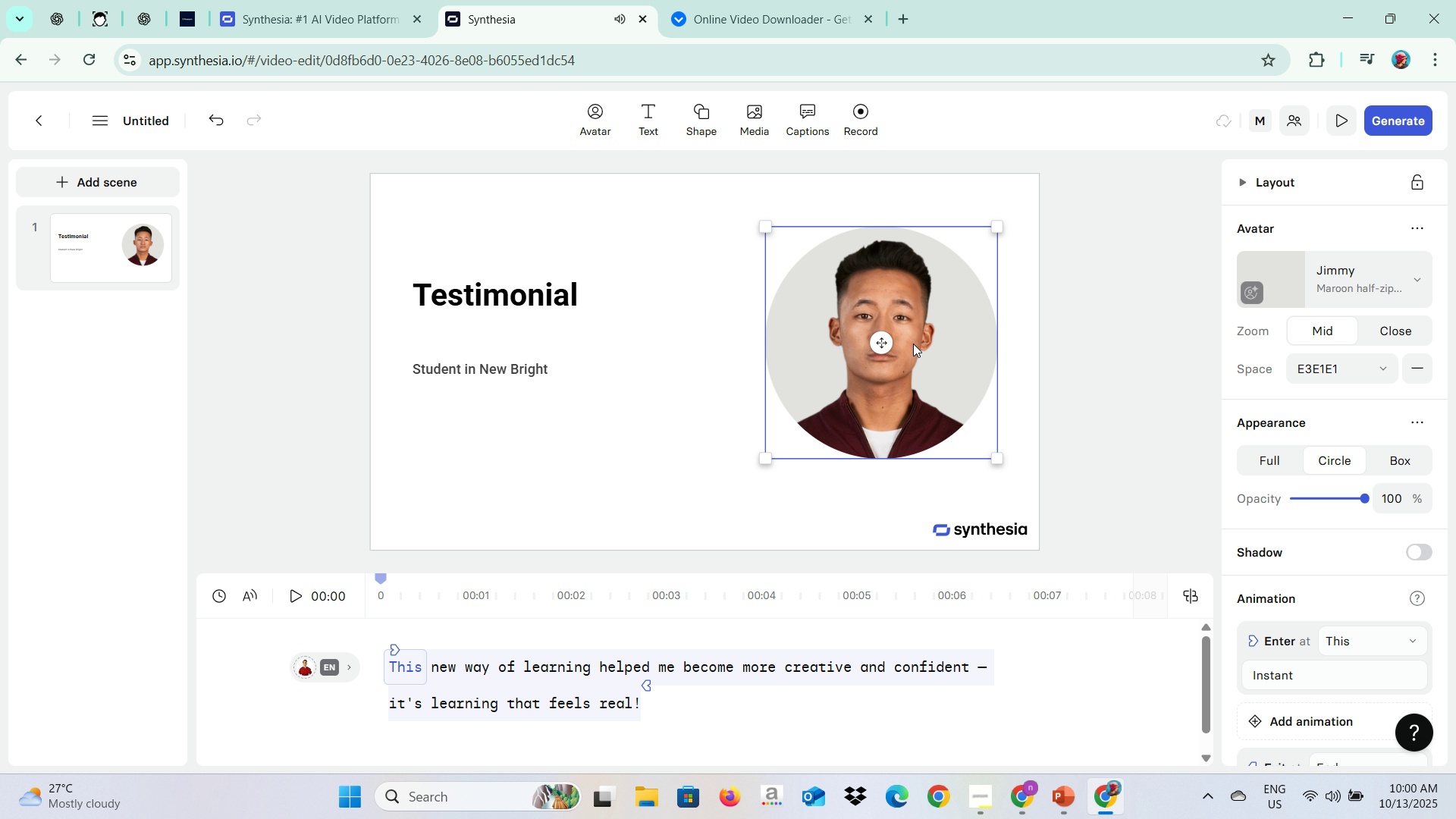 
left_click([896, 351])
 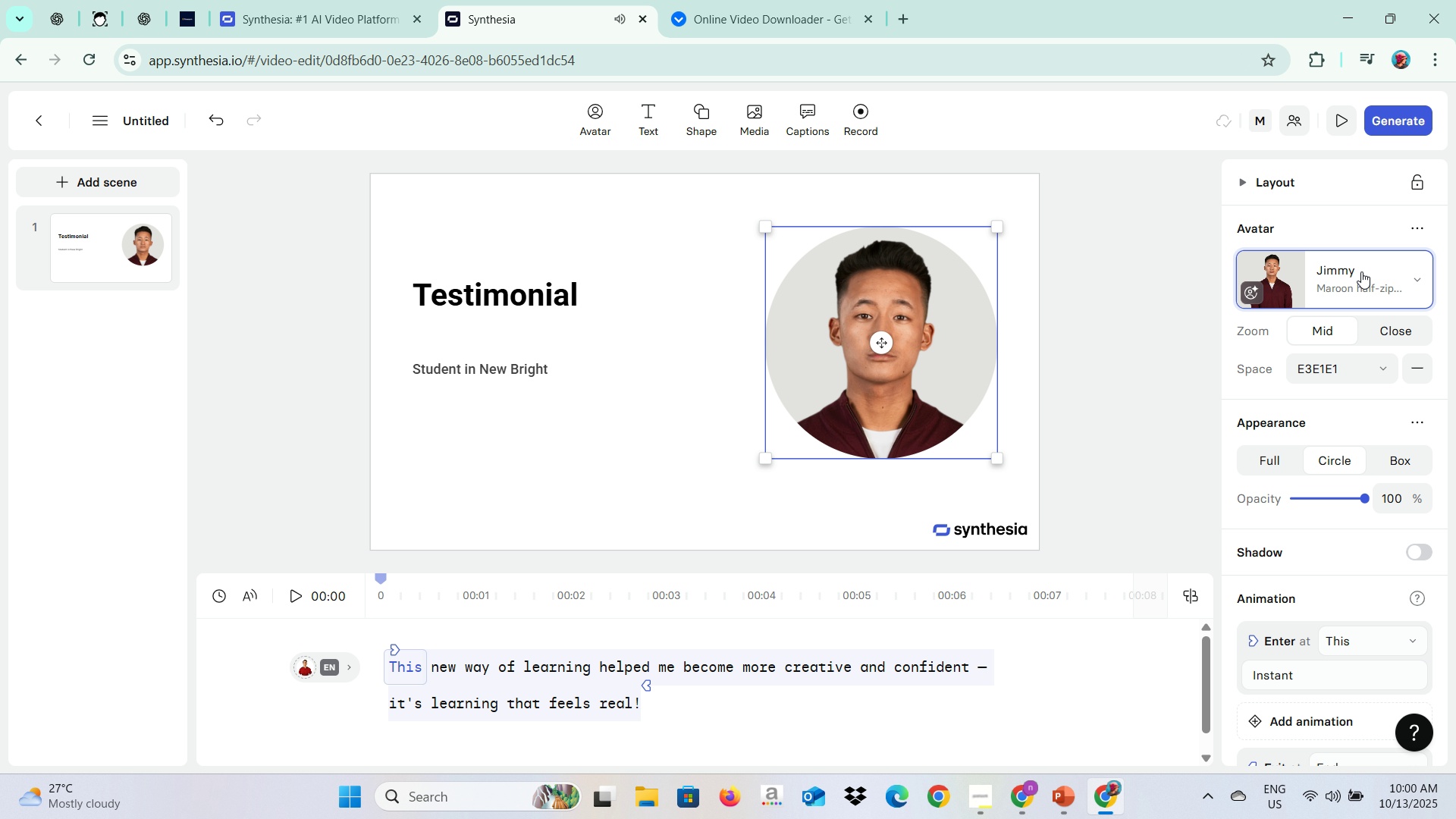 
left_click([1370, 267])
 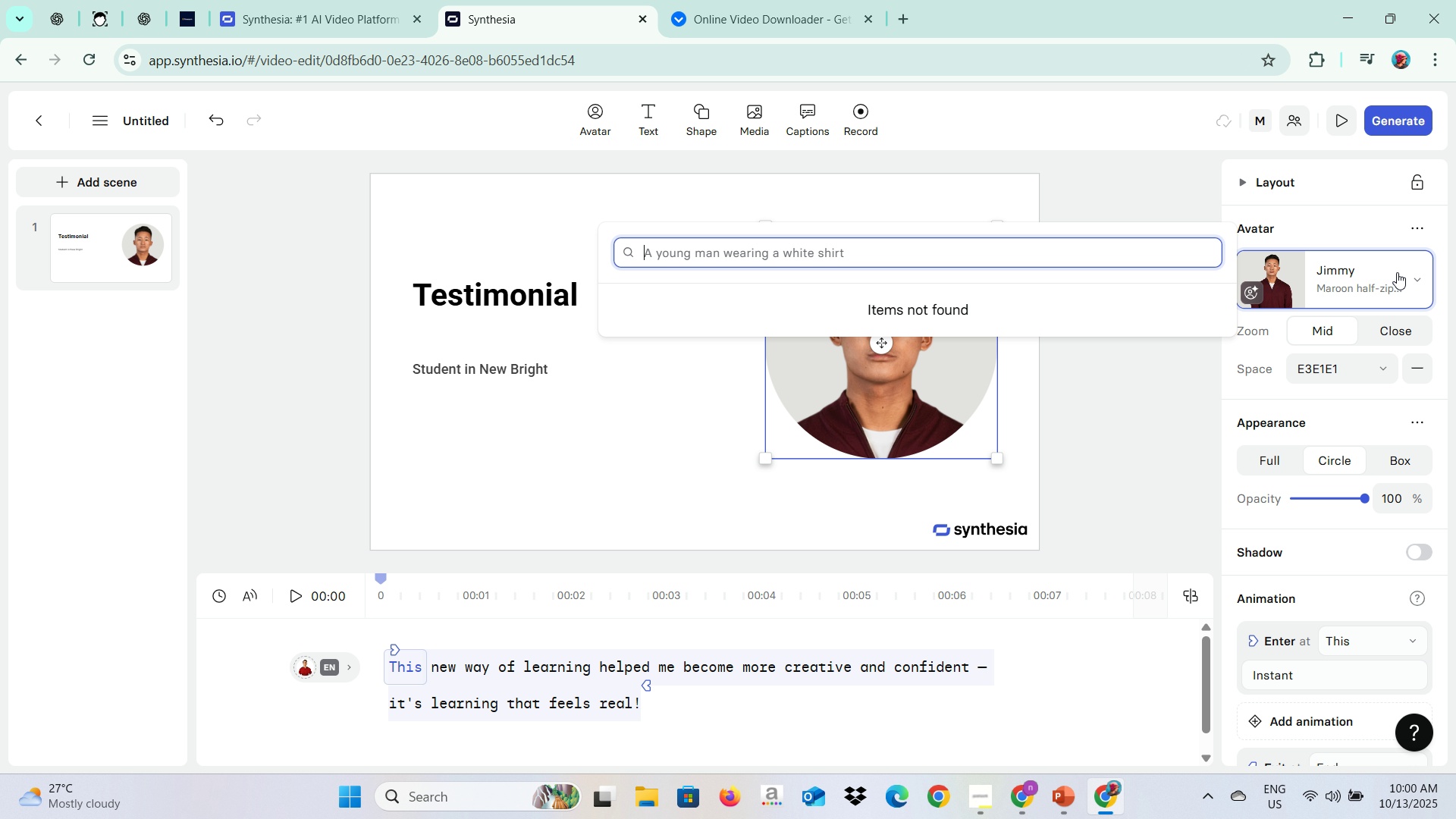 
left_click([1403, 278])
 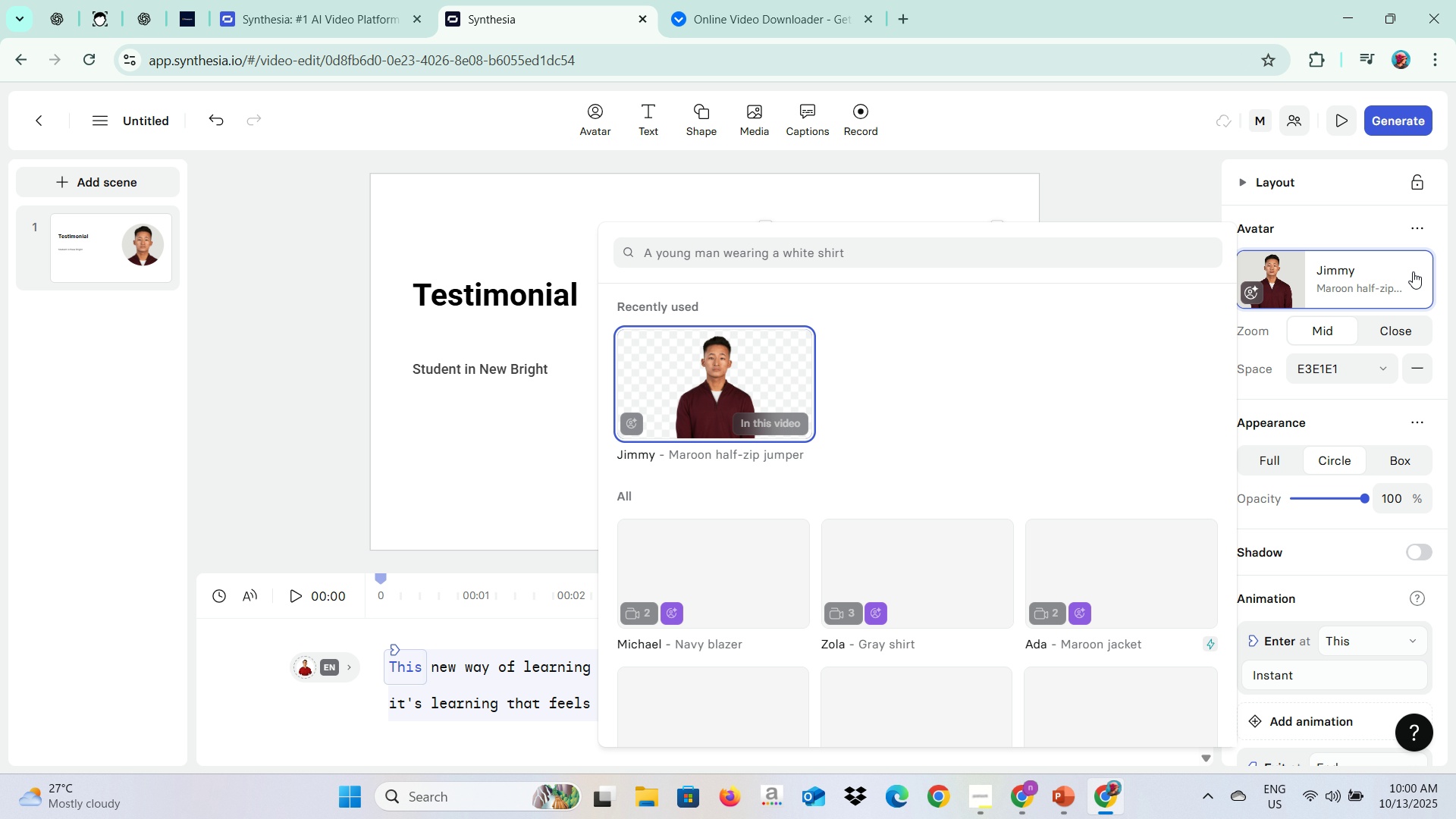 
left_click([1413, 271])
 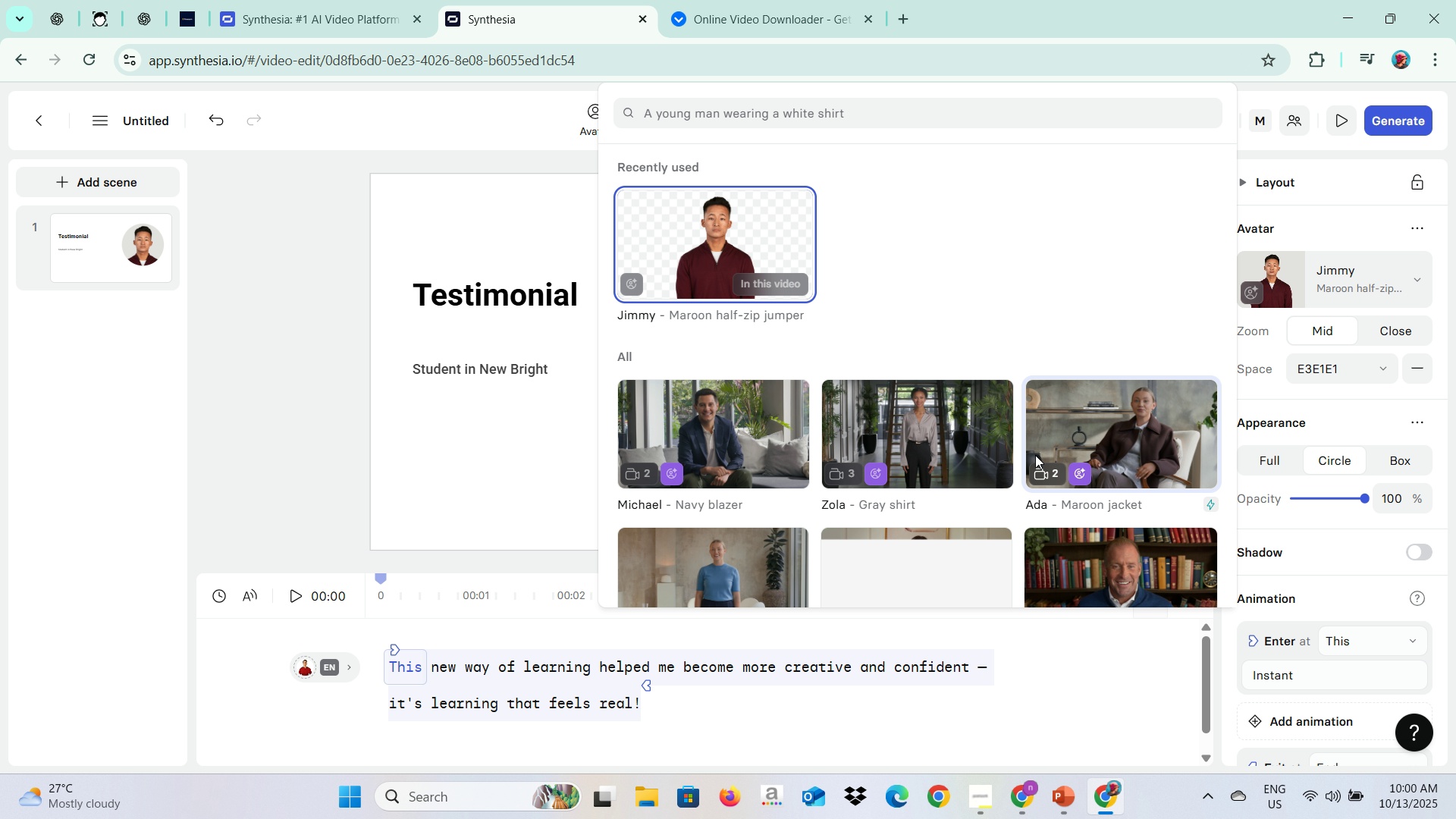 
scroll: coordinate [913, 485], scroll_direction: down, amount: 7.0
 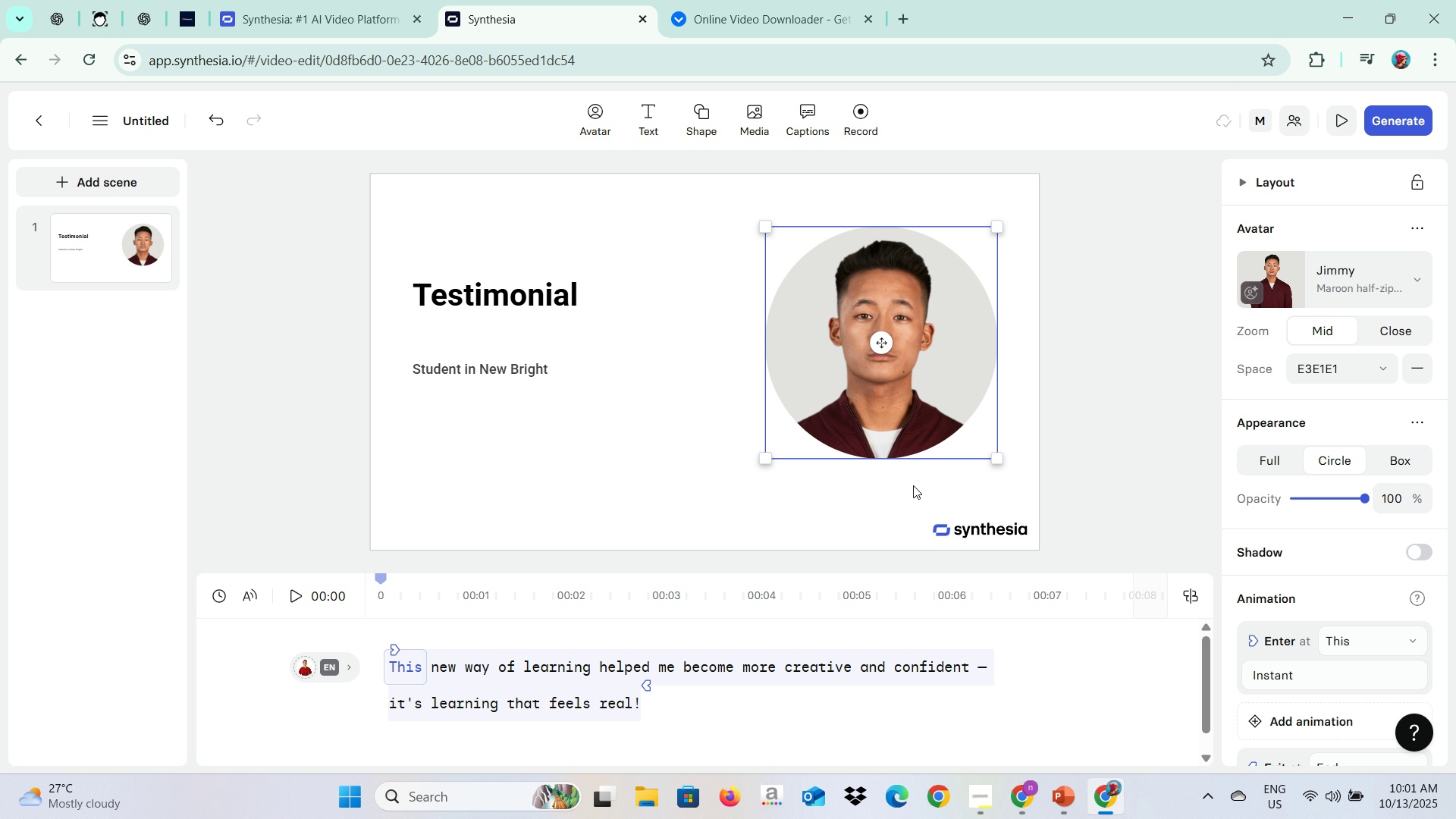 
left_click([913, 485])
 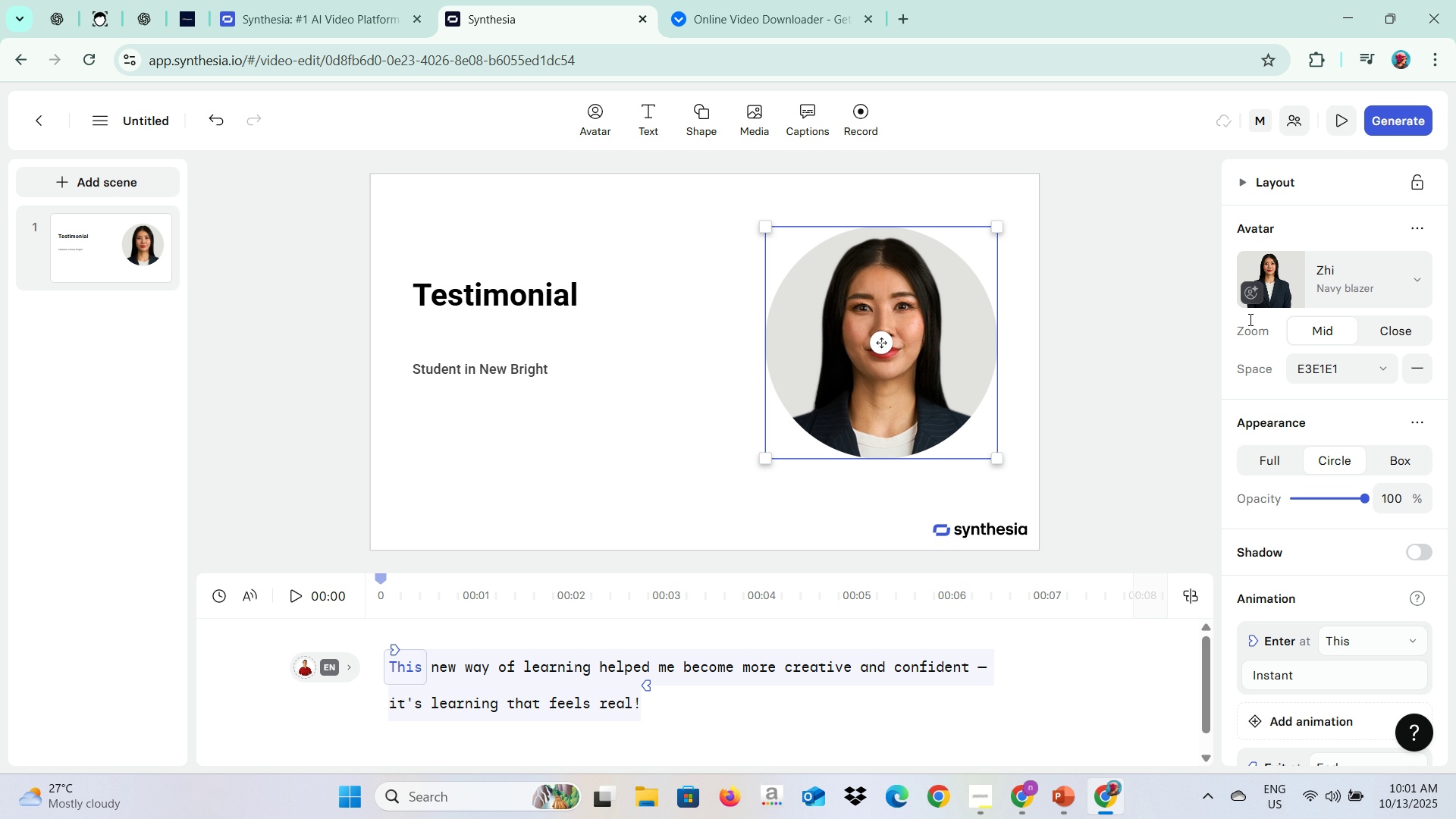 
wait(6.22)
 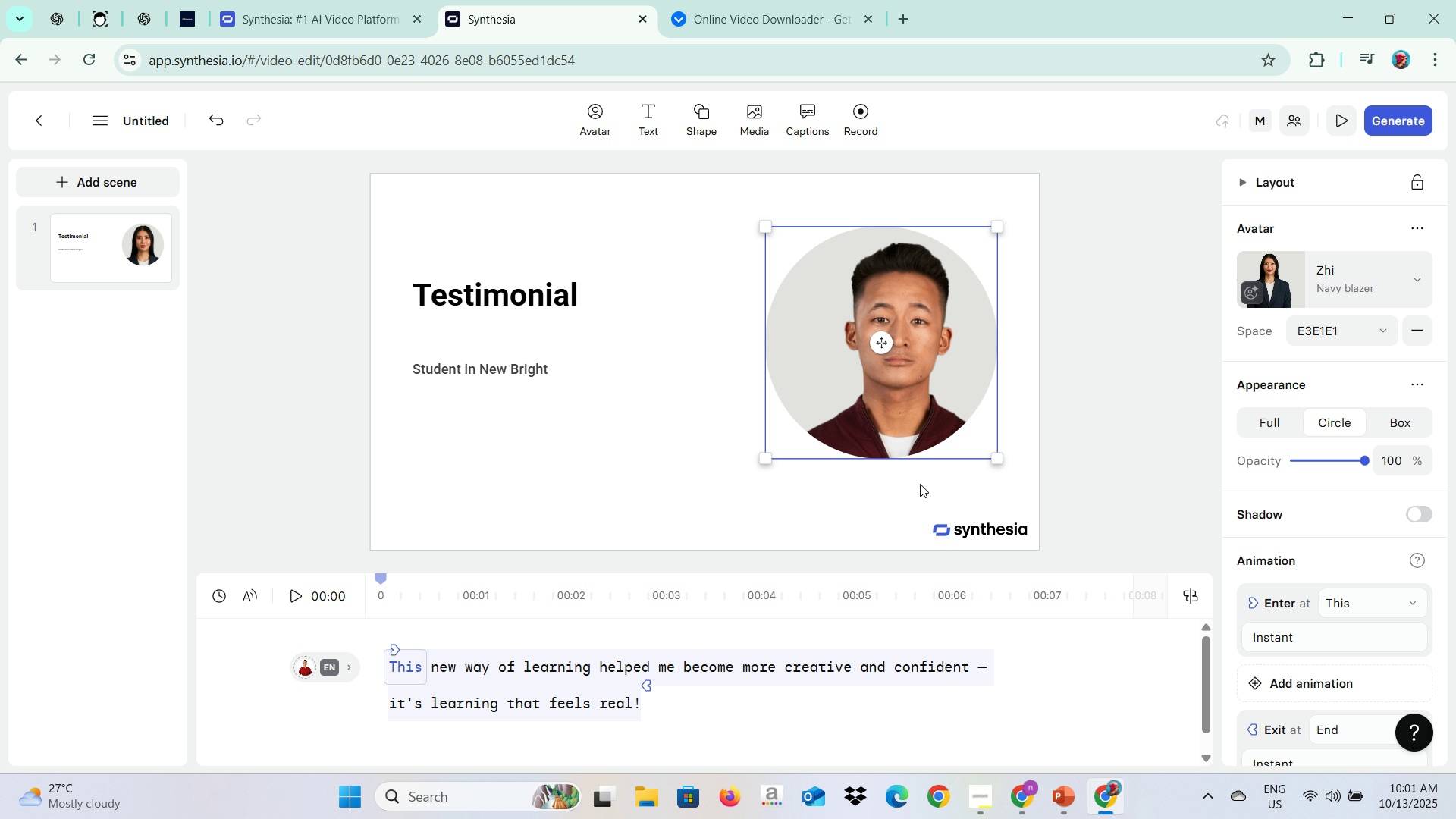 
left_click([1329, 124])
 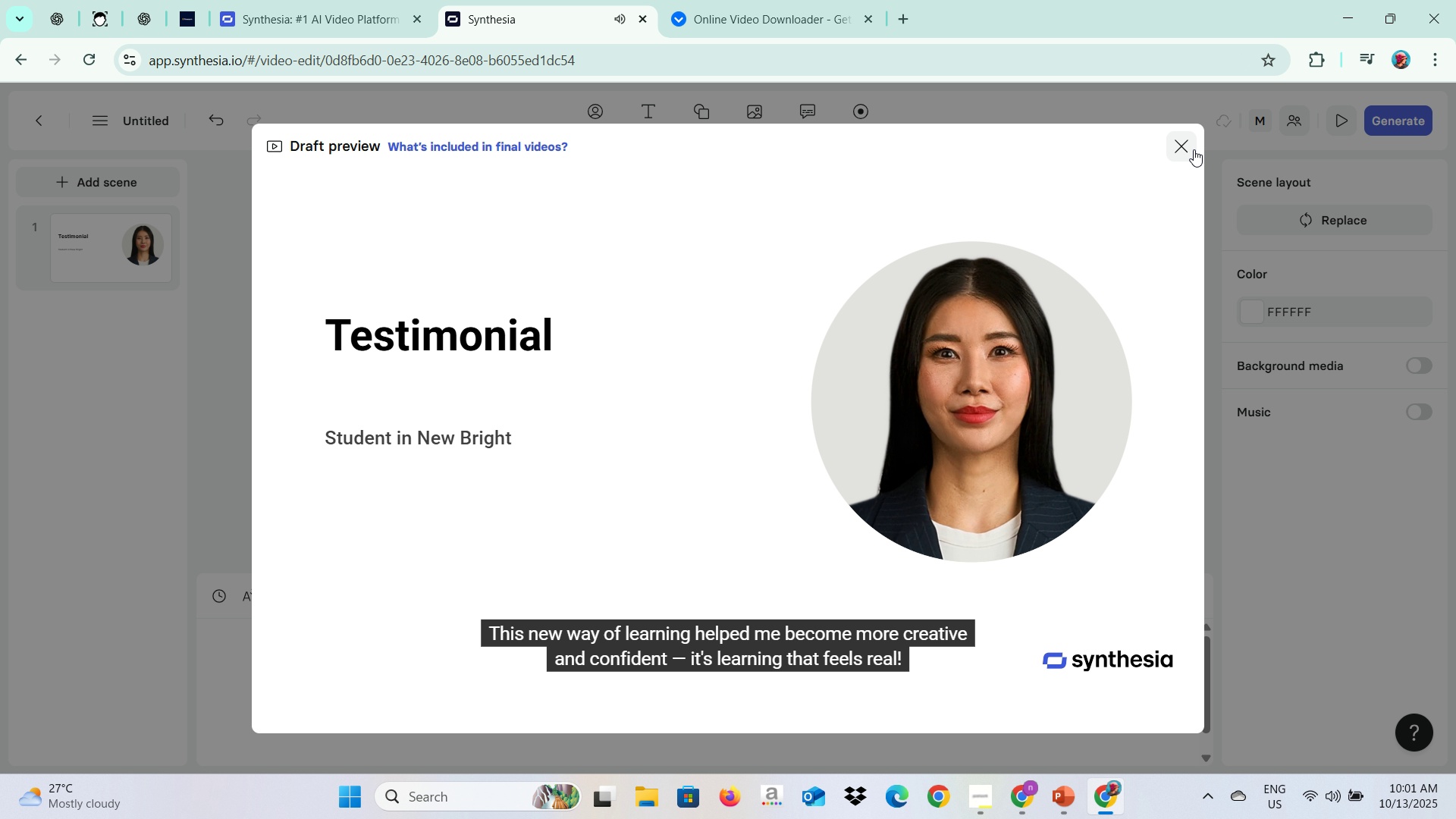 
wait(6.14)
 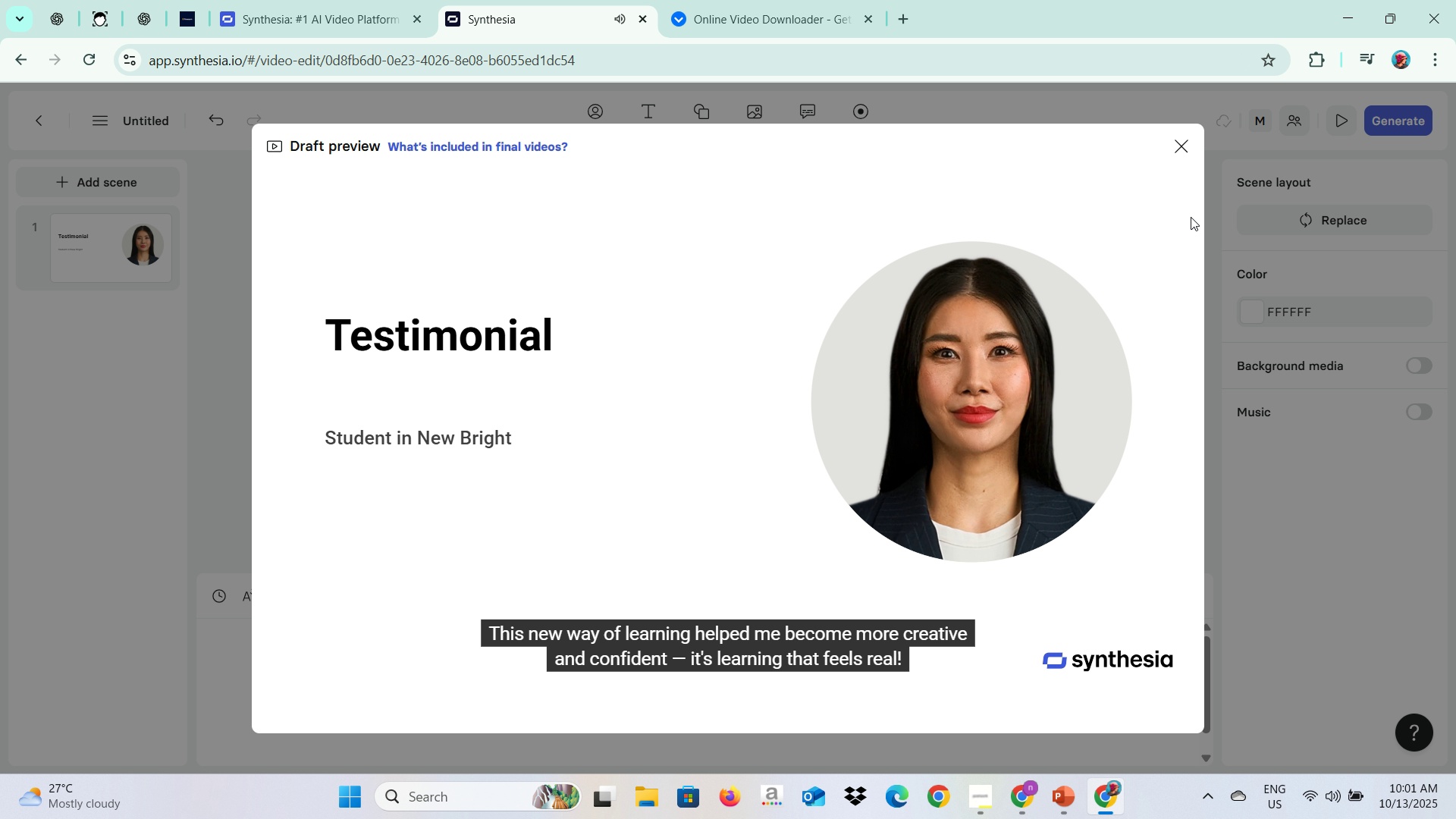 
left_click([1193, 150])
 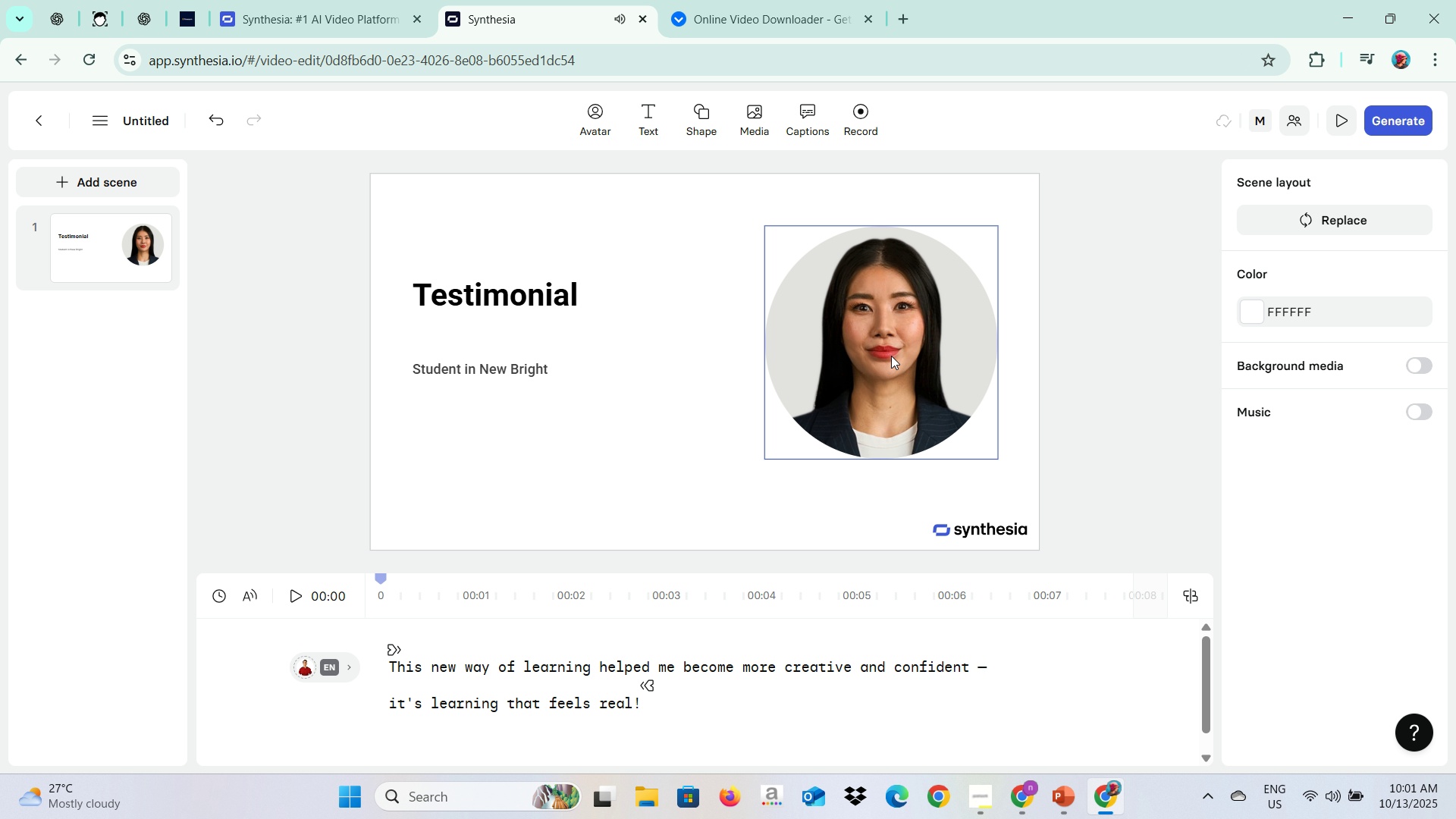 
left_click([891, 356])